 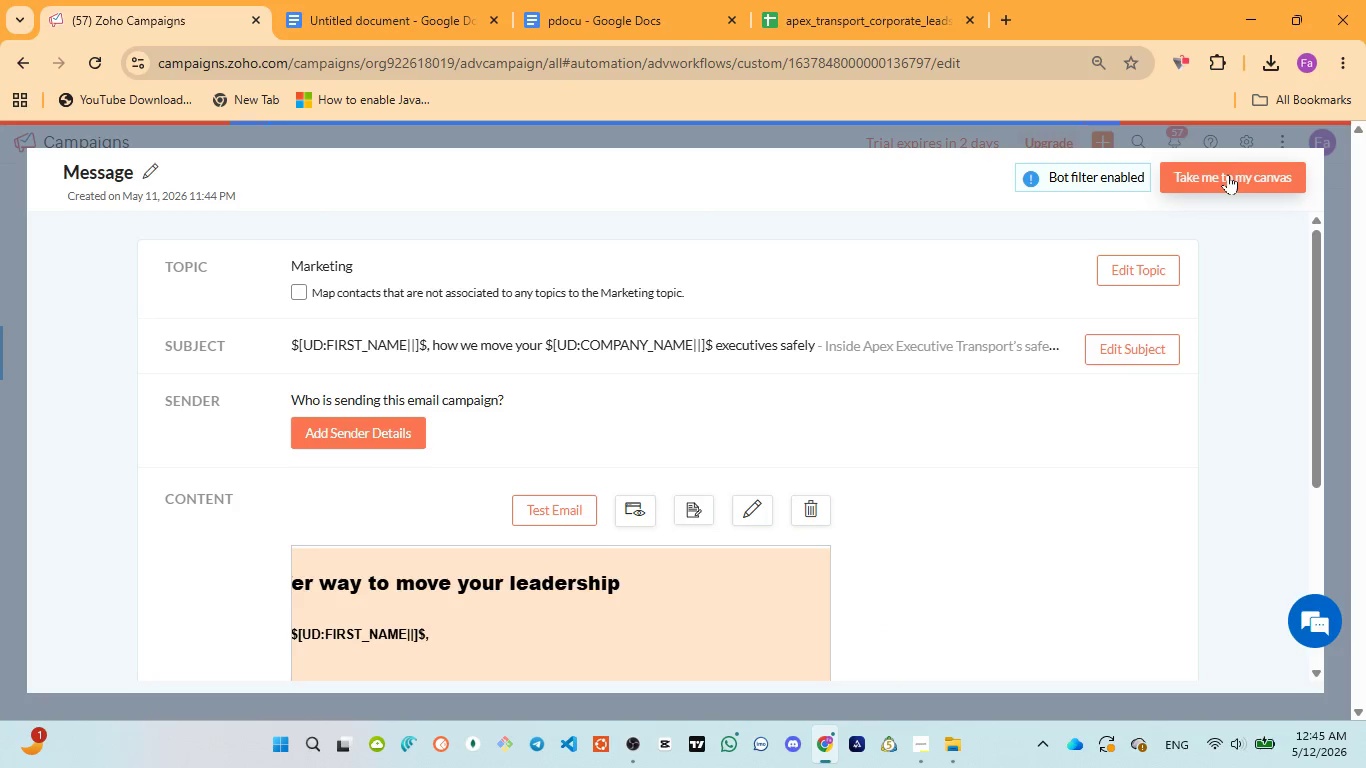 
scroll: coordinate [1090, 447], scroll_direction: down, amount: 4.0
 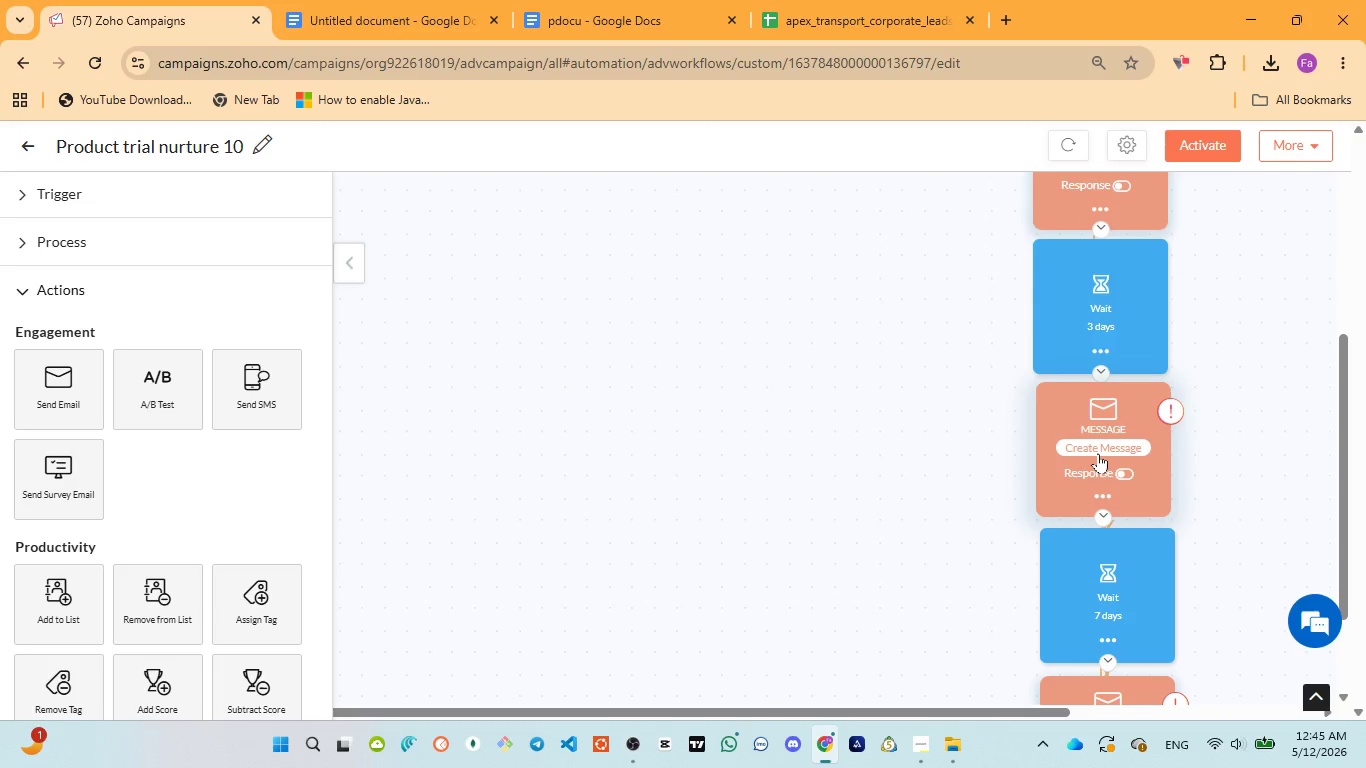 
left_click([1098, 453])
 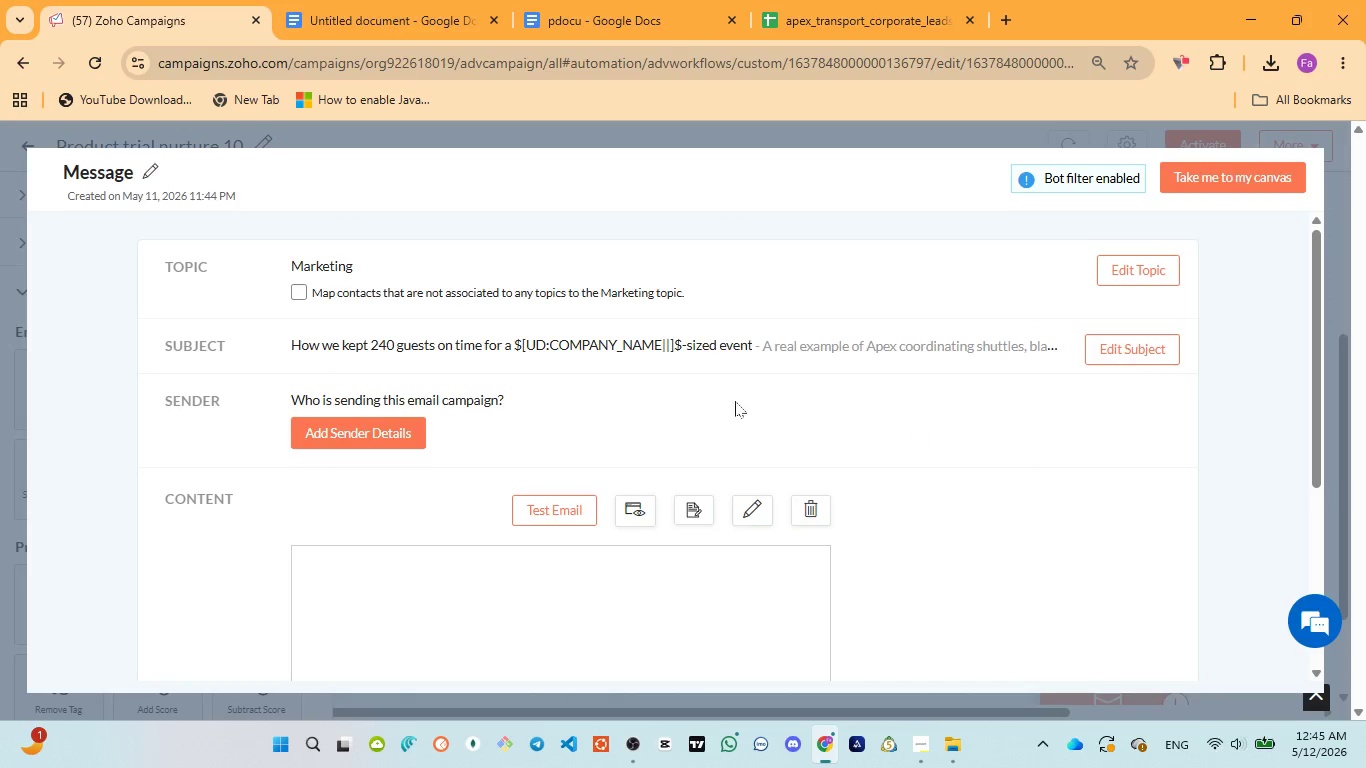 
scroll: coordinate [698, 432], scroll_direction: down, amount: 1.0
 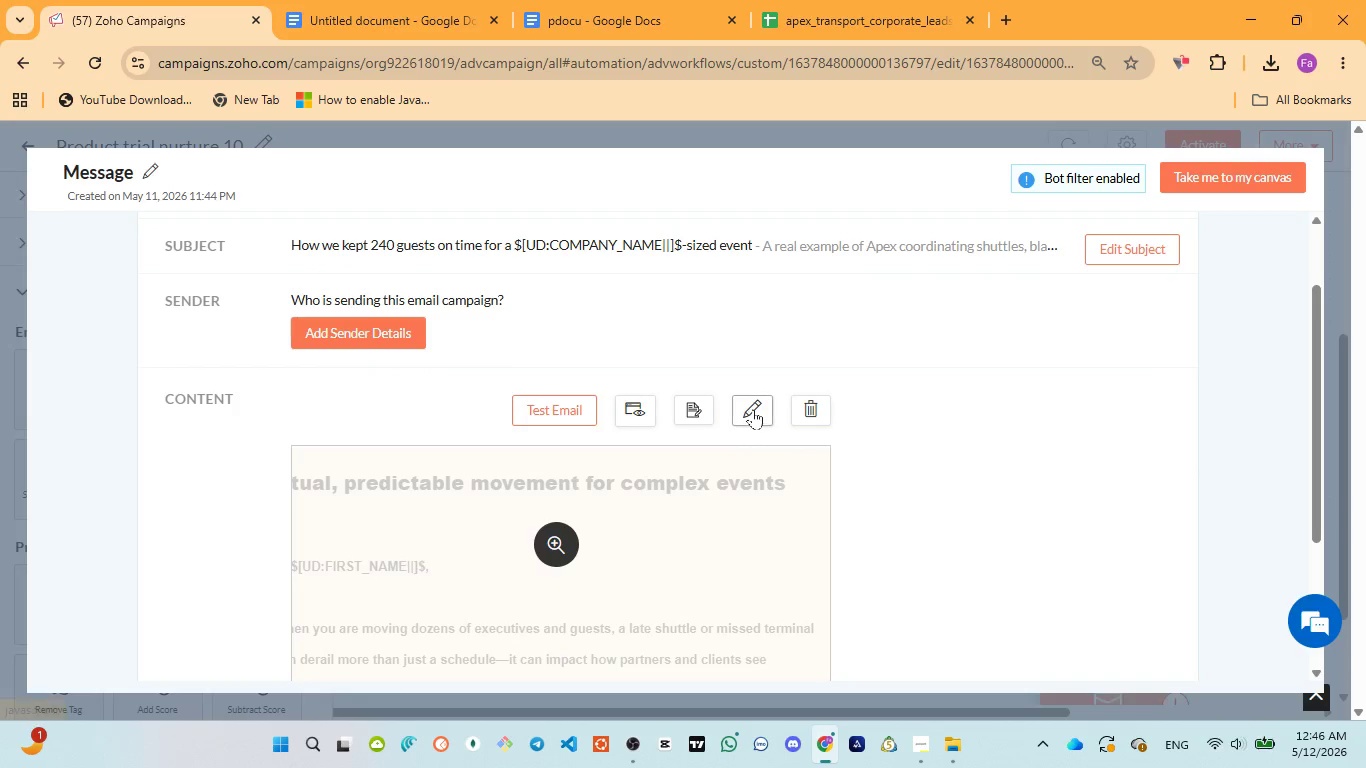 
left_click([753, 409])
 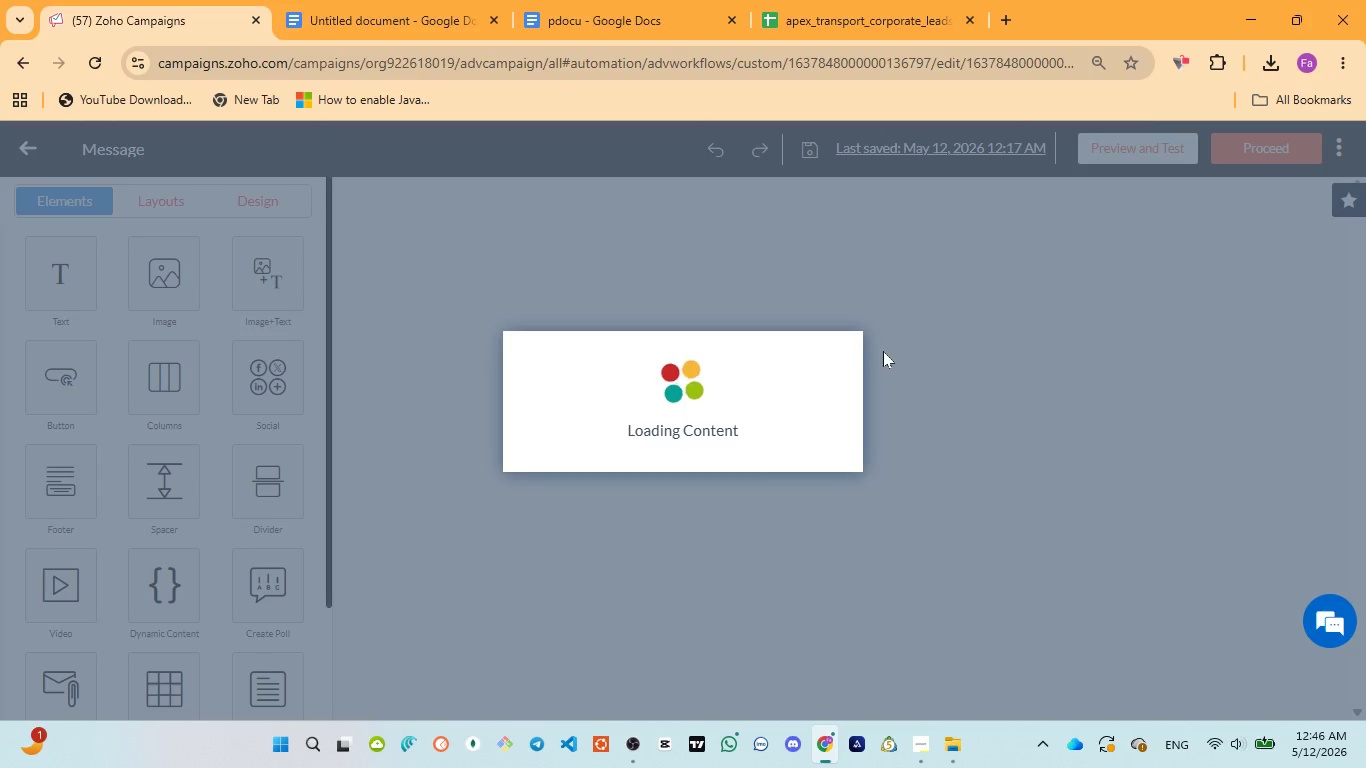 
wait(20.34)
 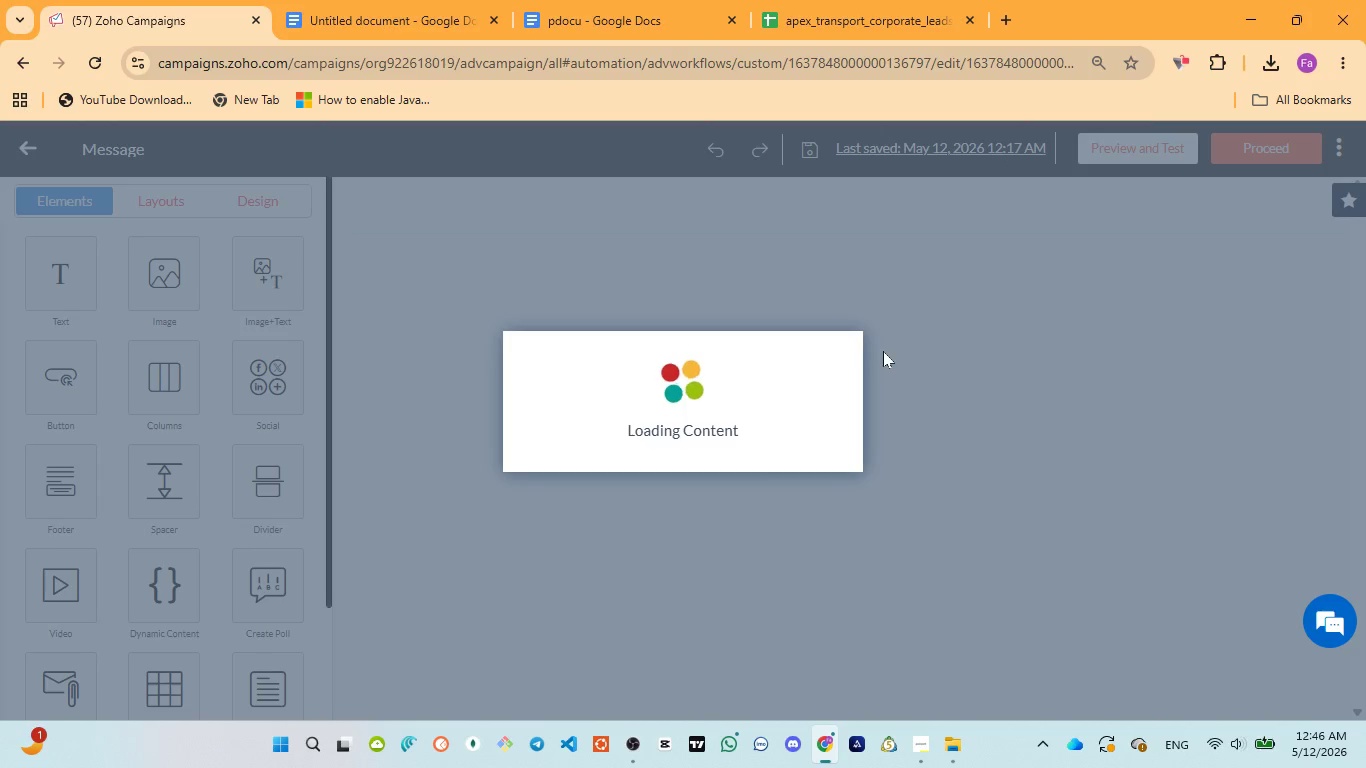 
left_click_drag(start_coordinate=[557, 347], to_coordinate=[705, 337])
 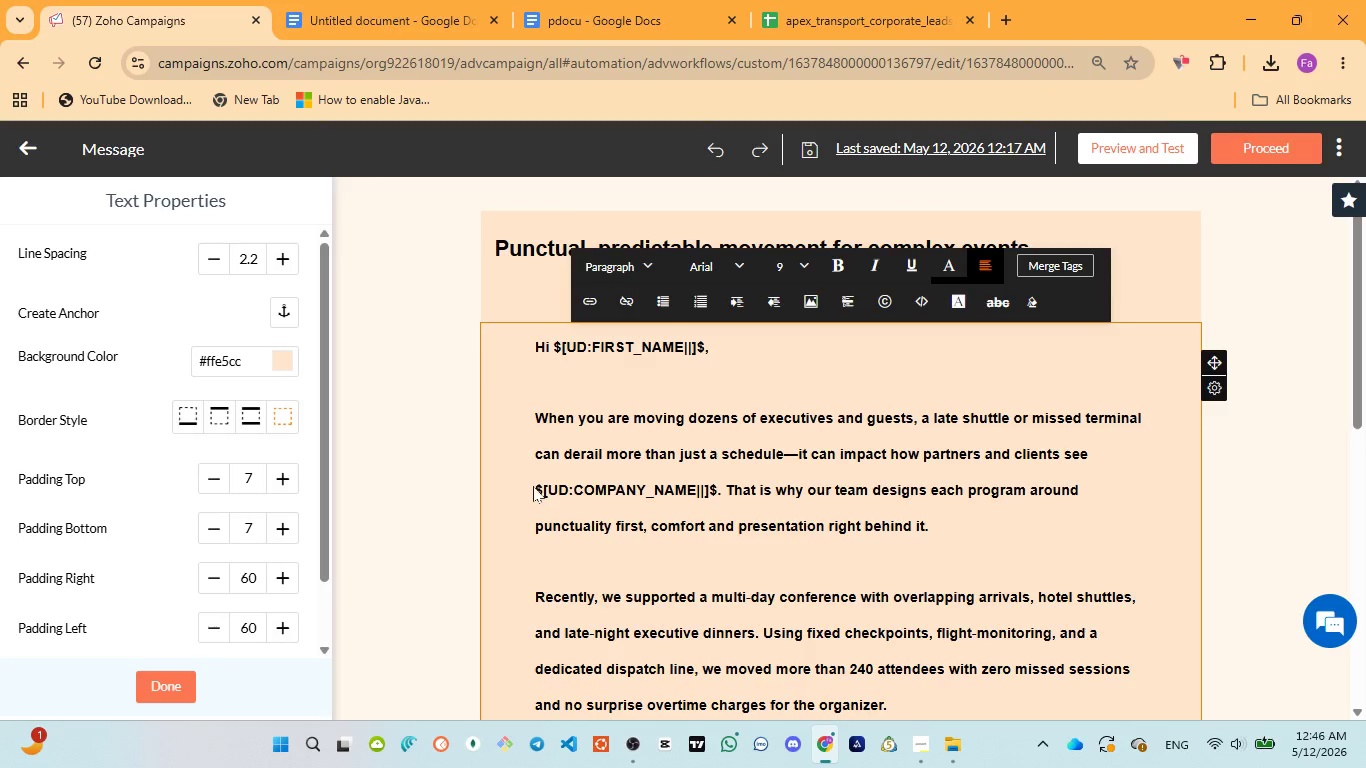 
left_click_drag(start_coordinate=[535, 485], to_coordinate=[714, 486])
 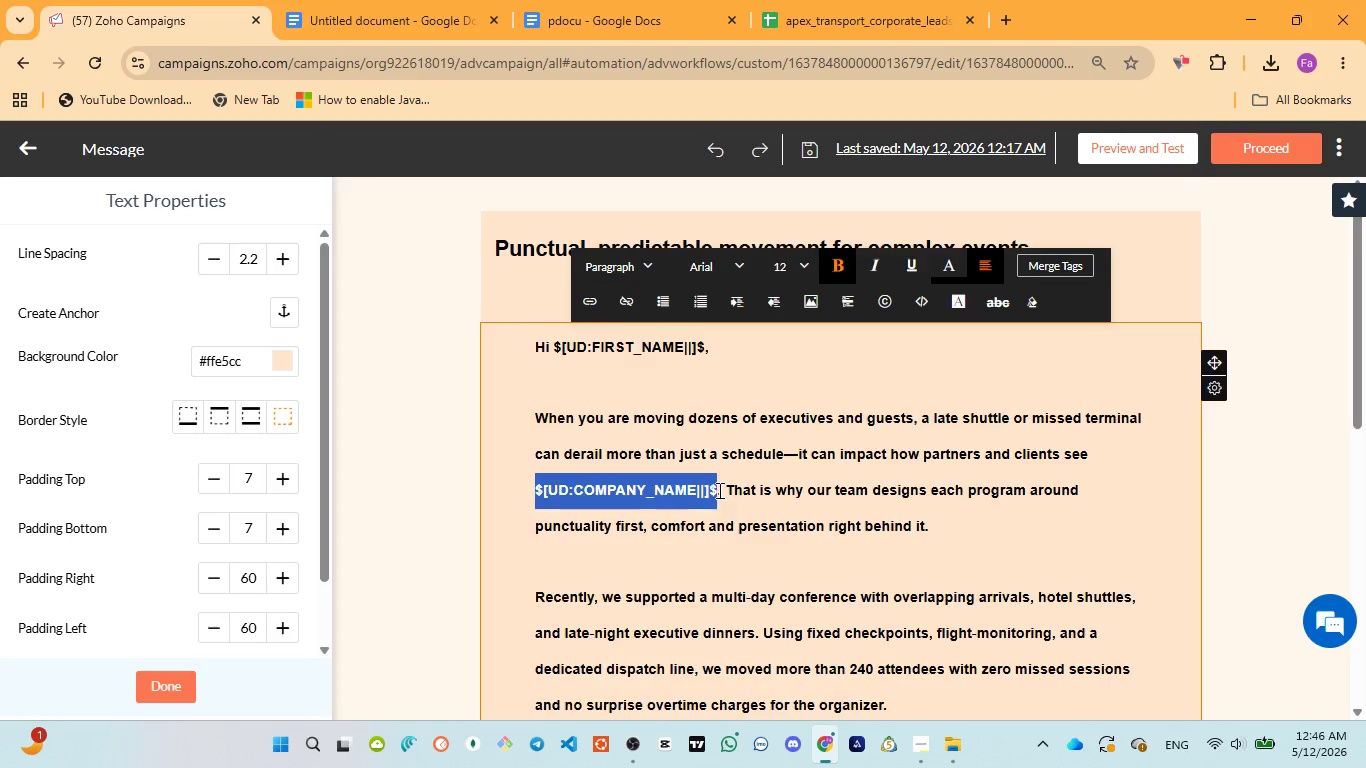 
scroll: coordinate [842, 465], scroll_direction: down, amount: 6.0
 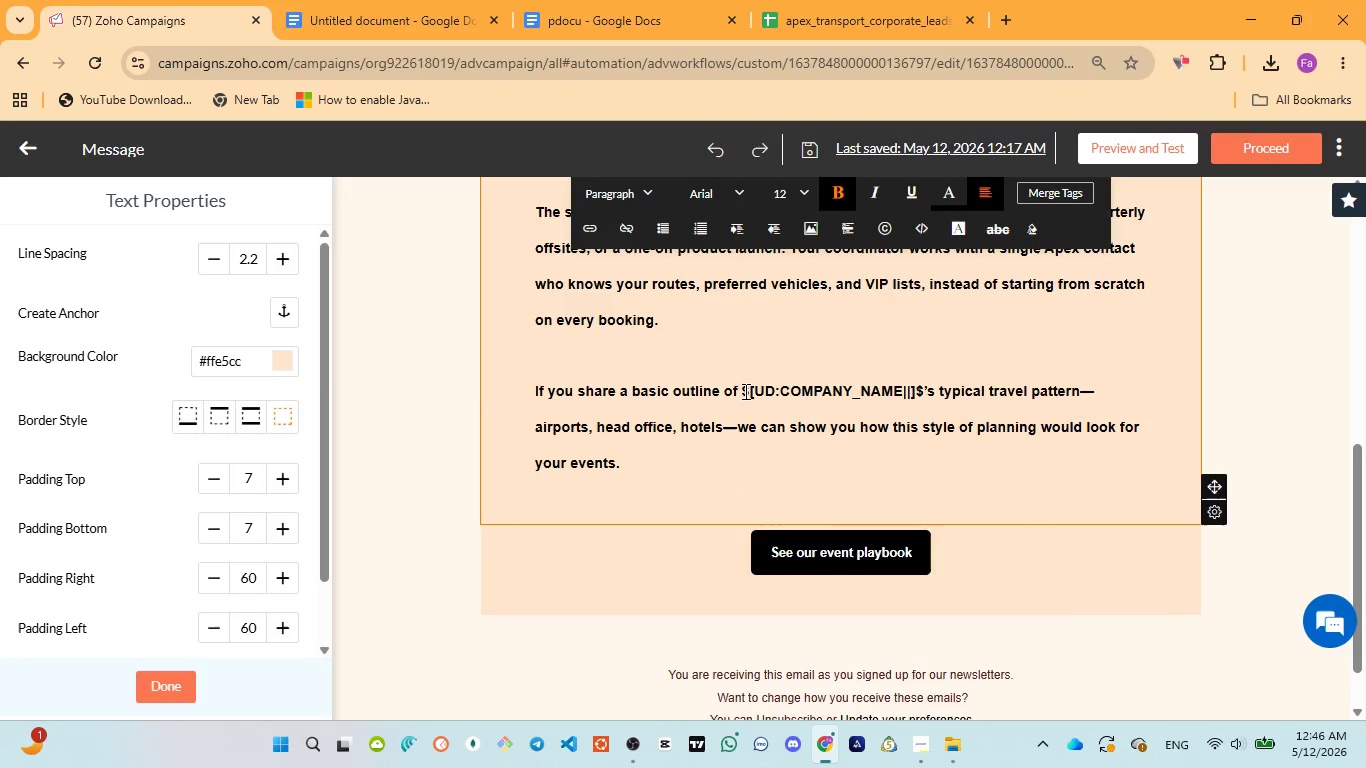 
left_click_drag(start_coordinate=[742, 387], to_coordinate=[927, 384])
 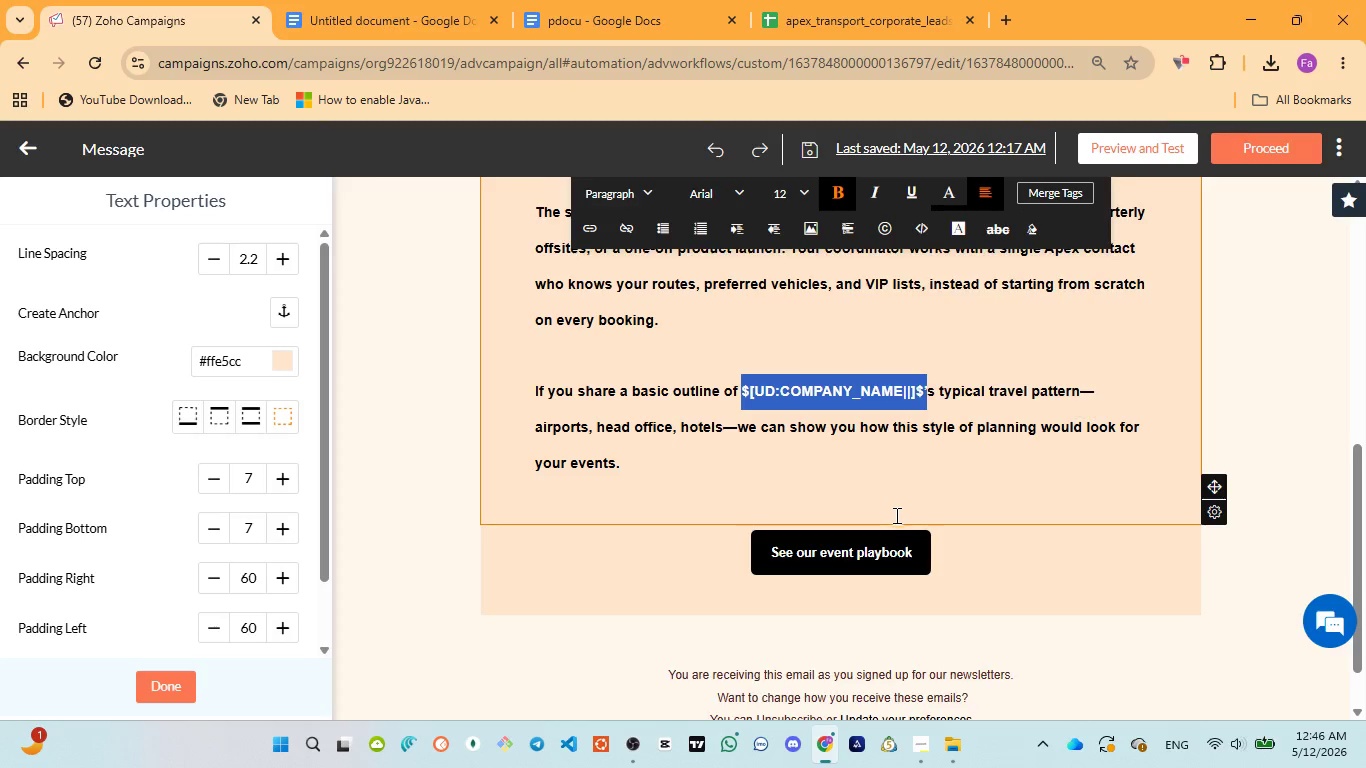 
scroll: coordinate [895, 515], scroll_direction: down, amount: 1.0
 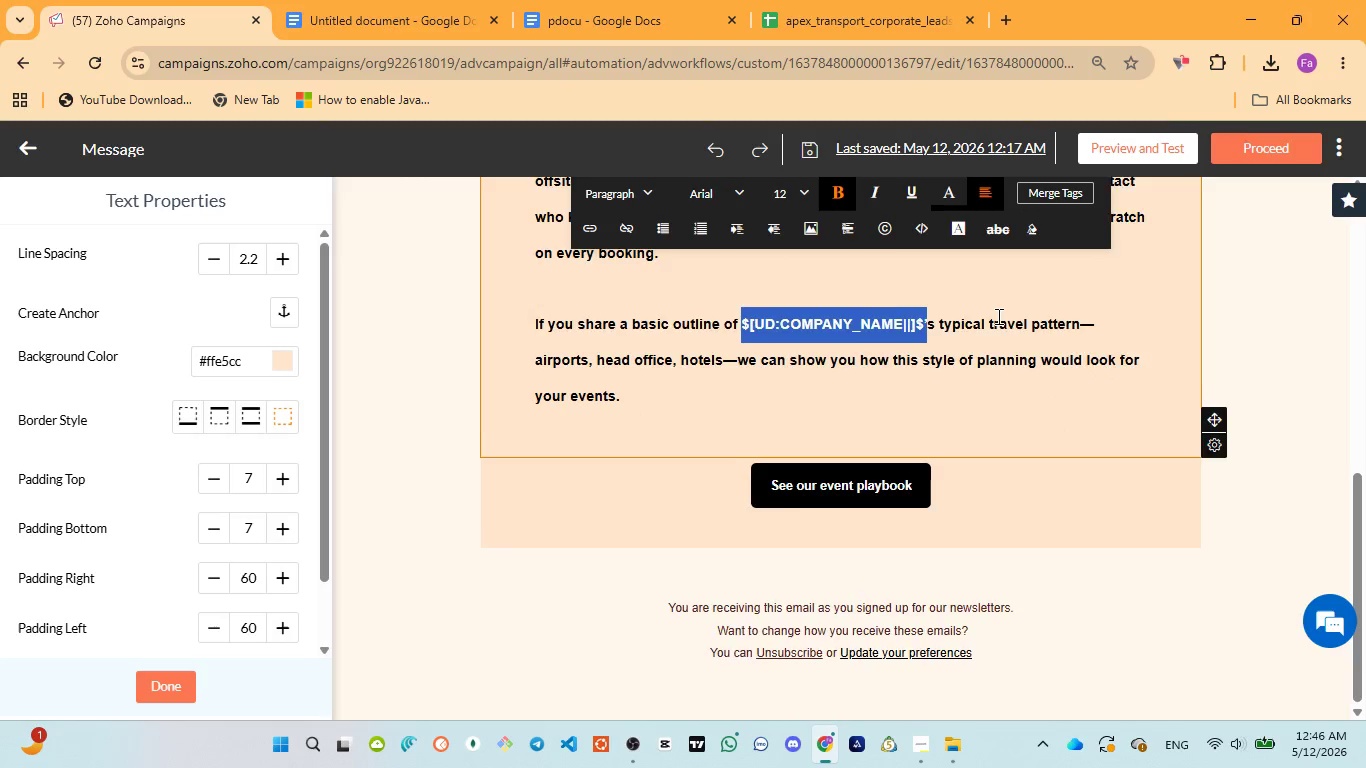 
scroll: coordinate [997, 316], scroll_direction: up, amount: 3.0
 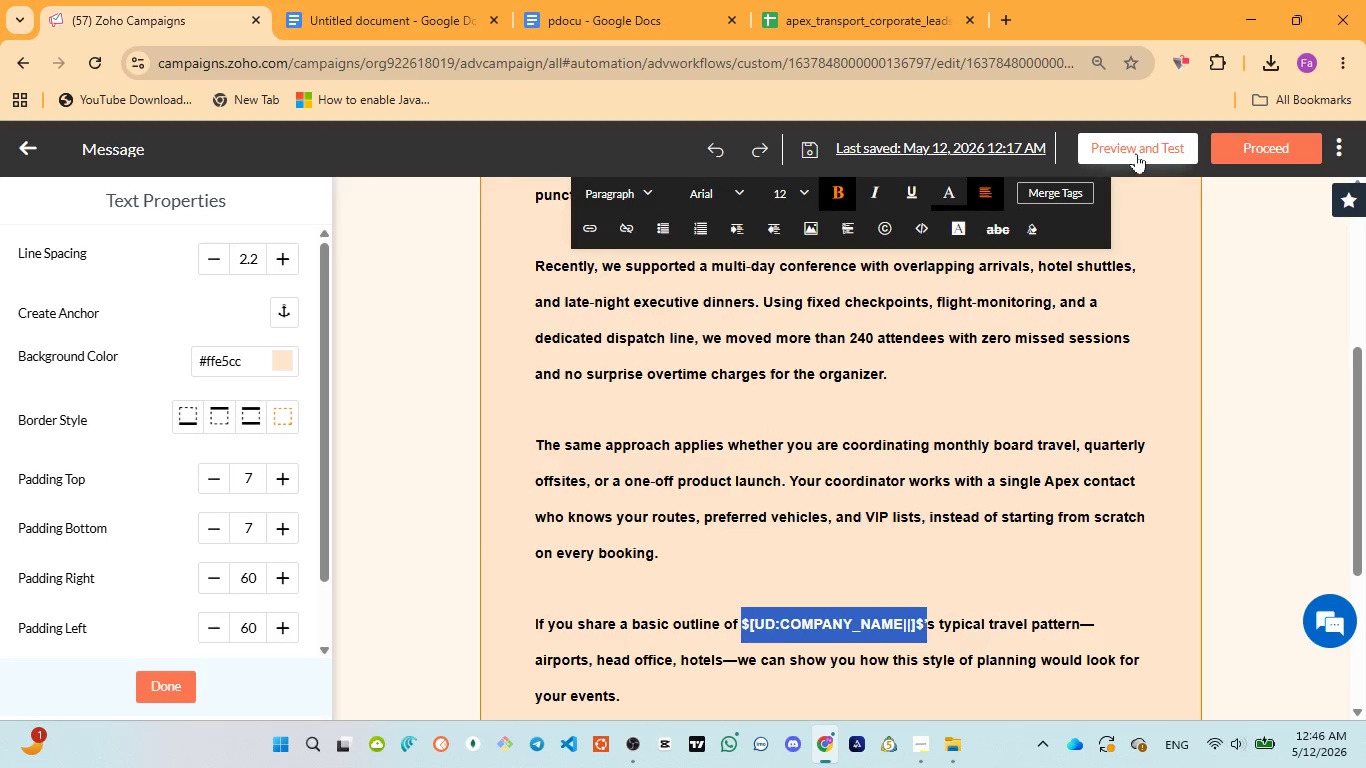 
left_click([1137, 153])
 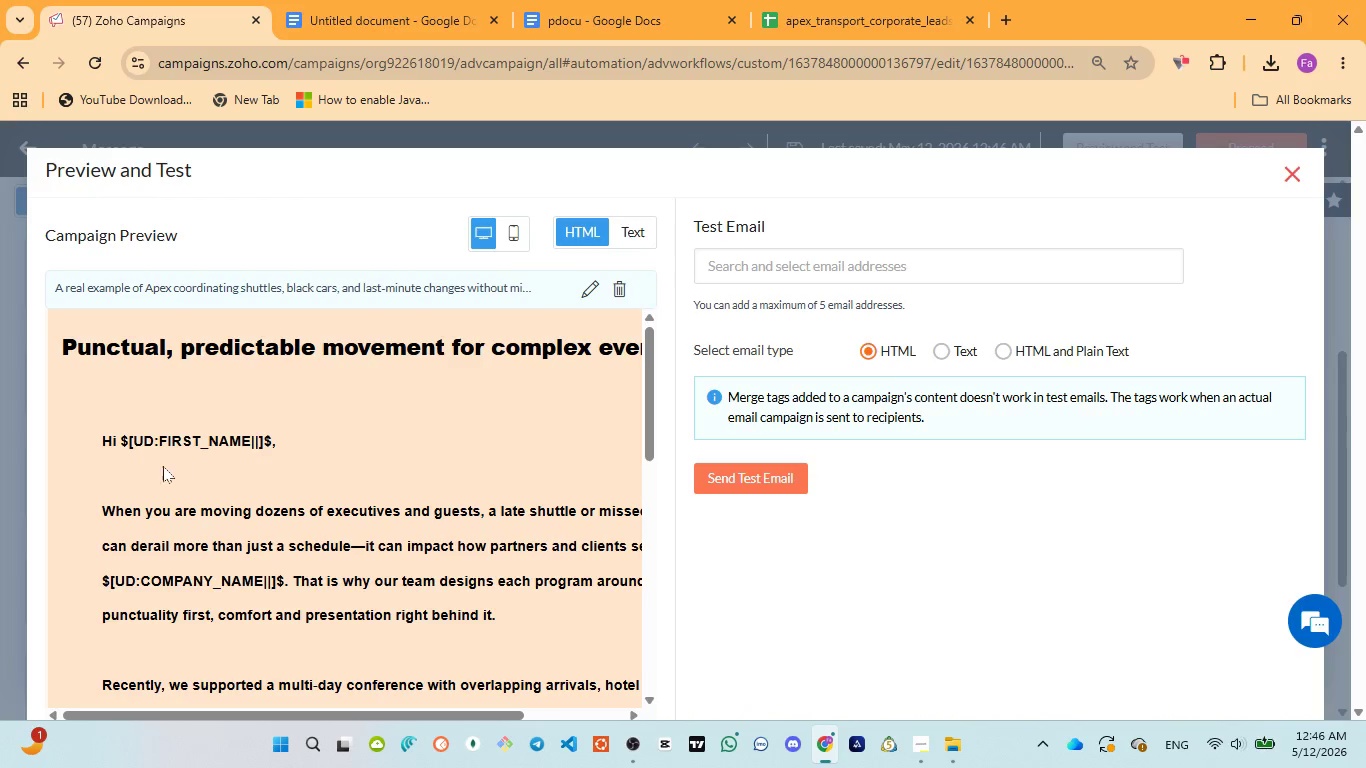 
wait(5.62)
 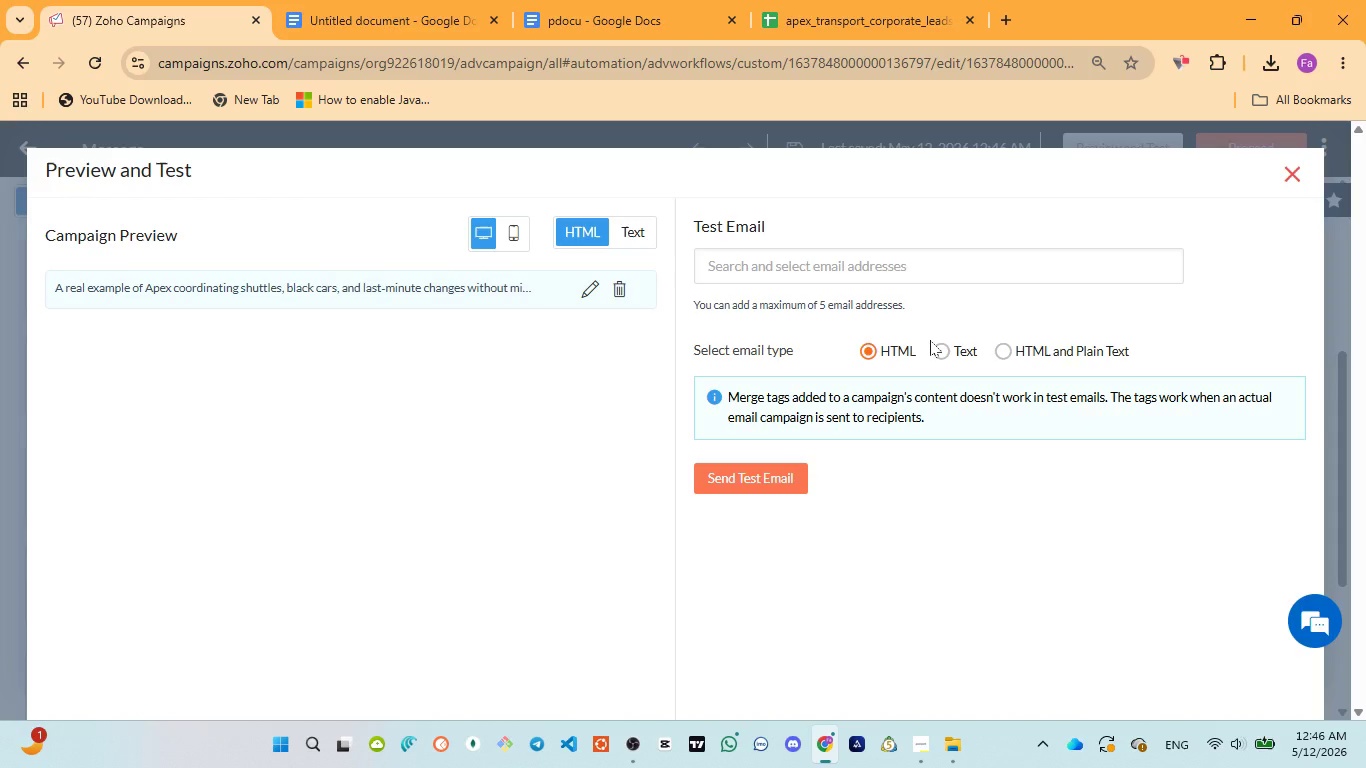 
left_click_drag(start_coordinate=[120, 439], to_coordinate=[270, 440])
 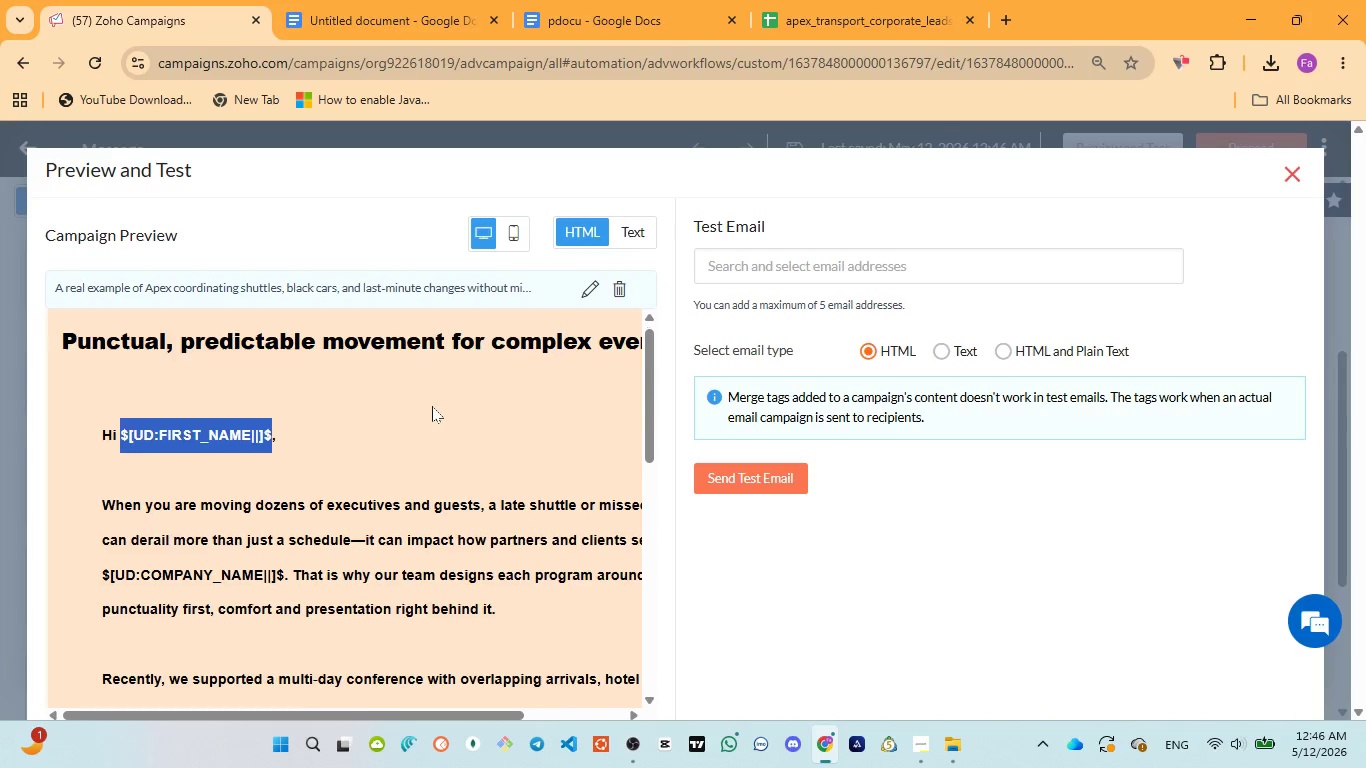 
scroll: coordinate [392, 404], scroll_direction: down, amount: 2.0
 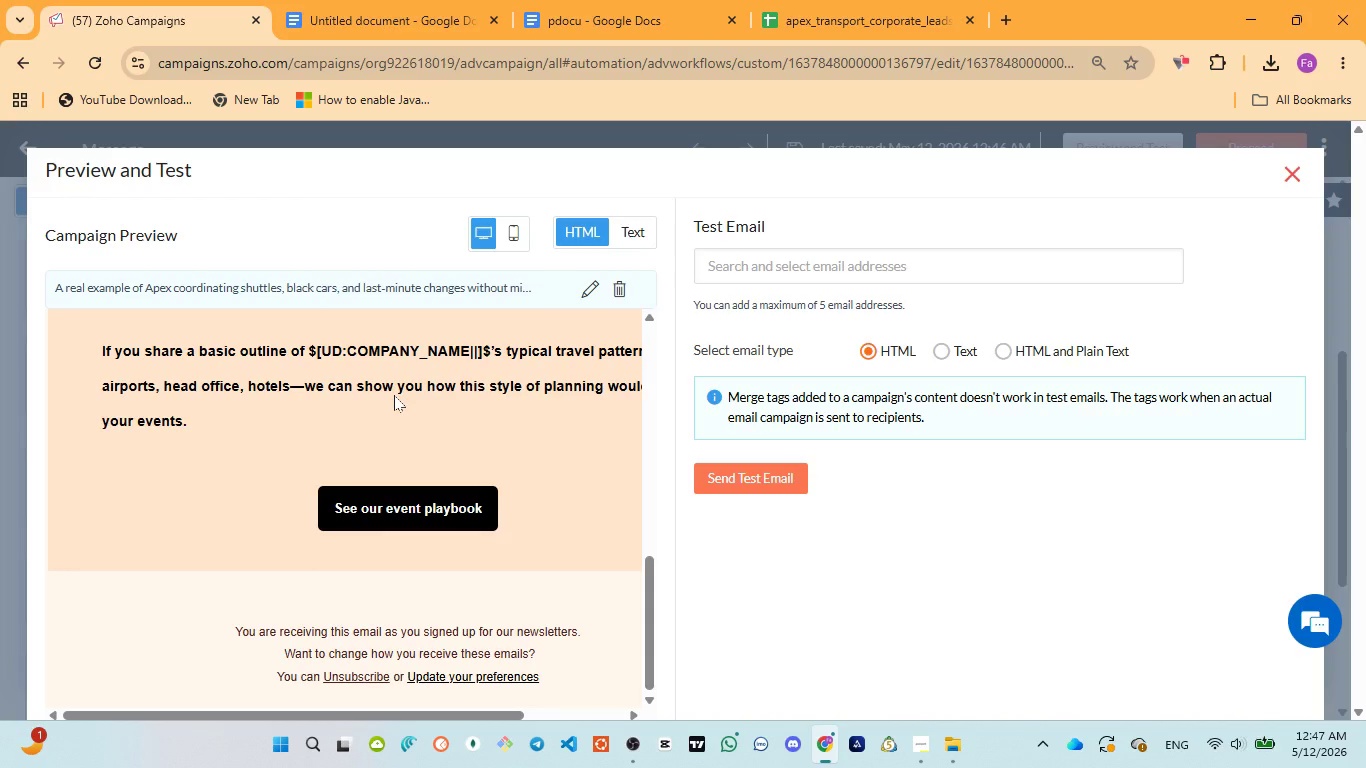 
wait(14.77)
 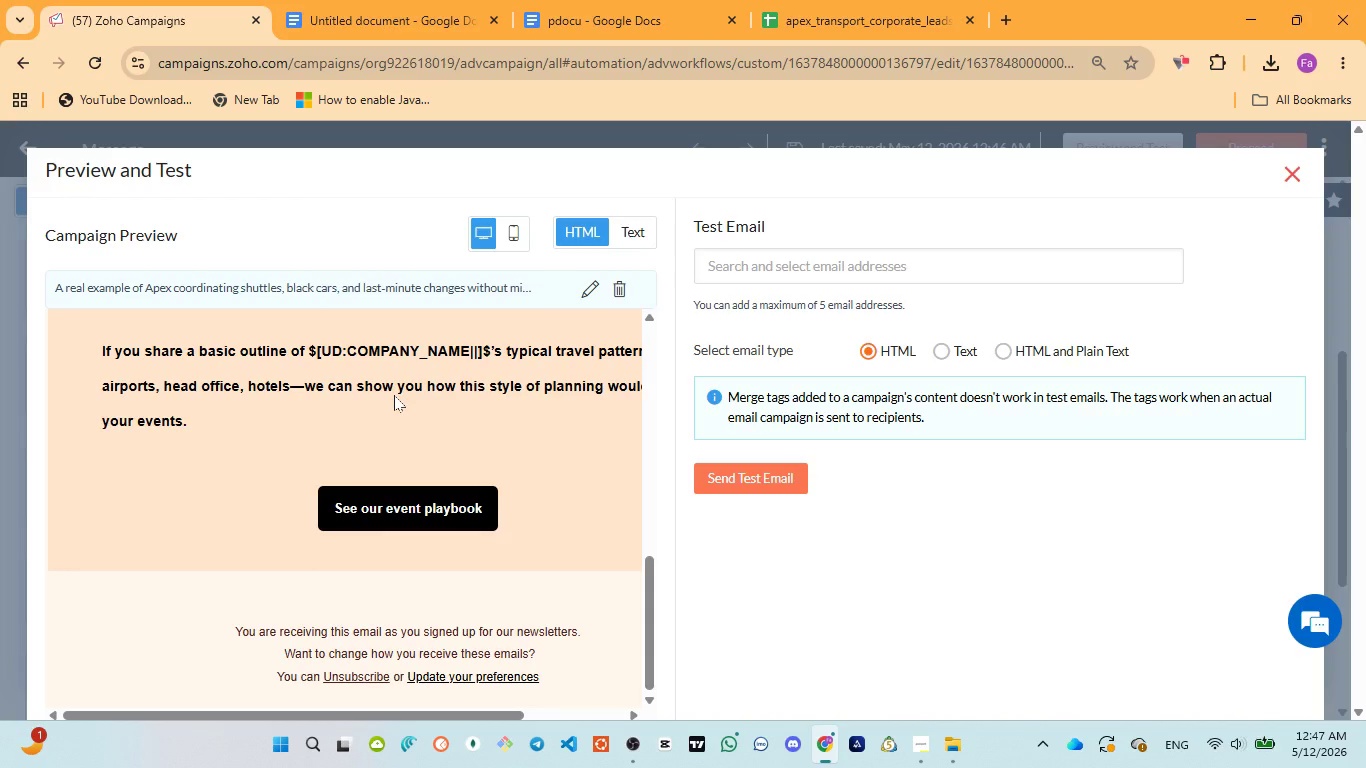 
scroll: coordinate [394, 395], scroll_direction: down, amount: 1.0
 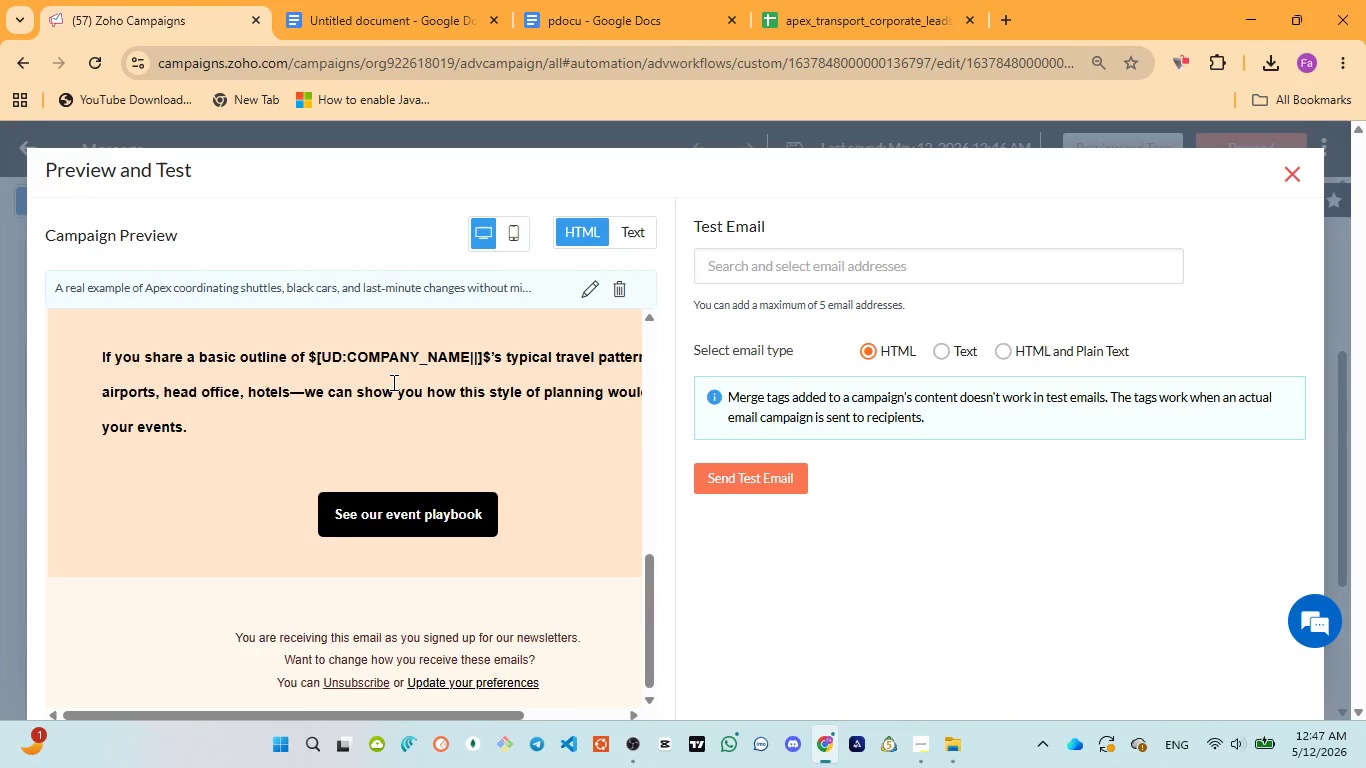 
scroll: coordinate [392, 382], scroll_direction: up, amount: 2.0
 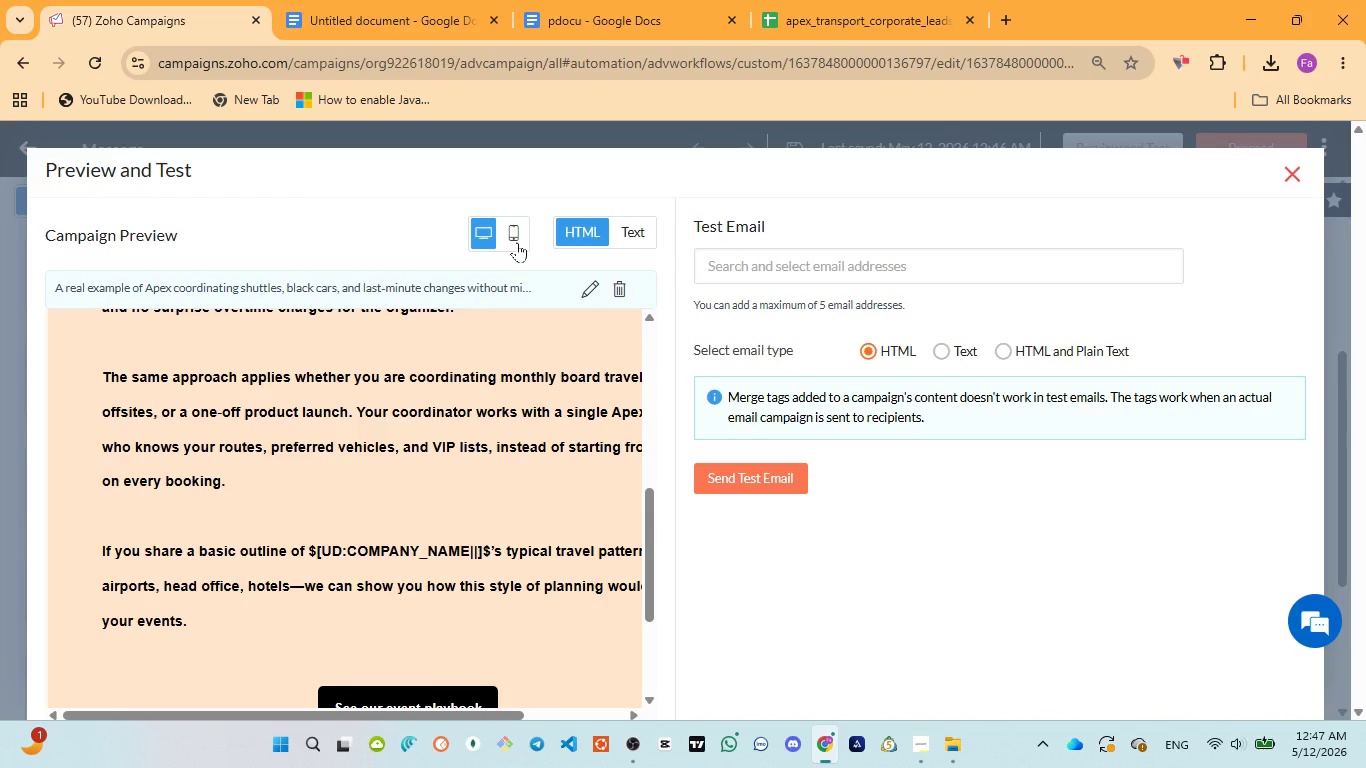 
left_click([517, 242])
 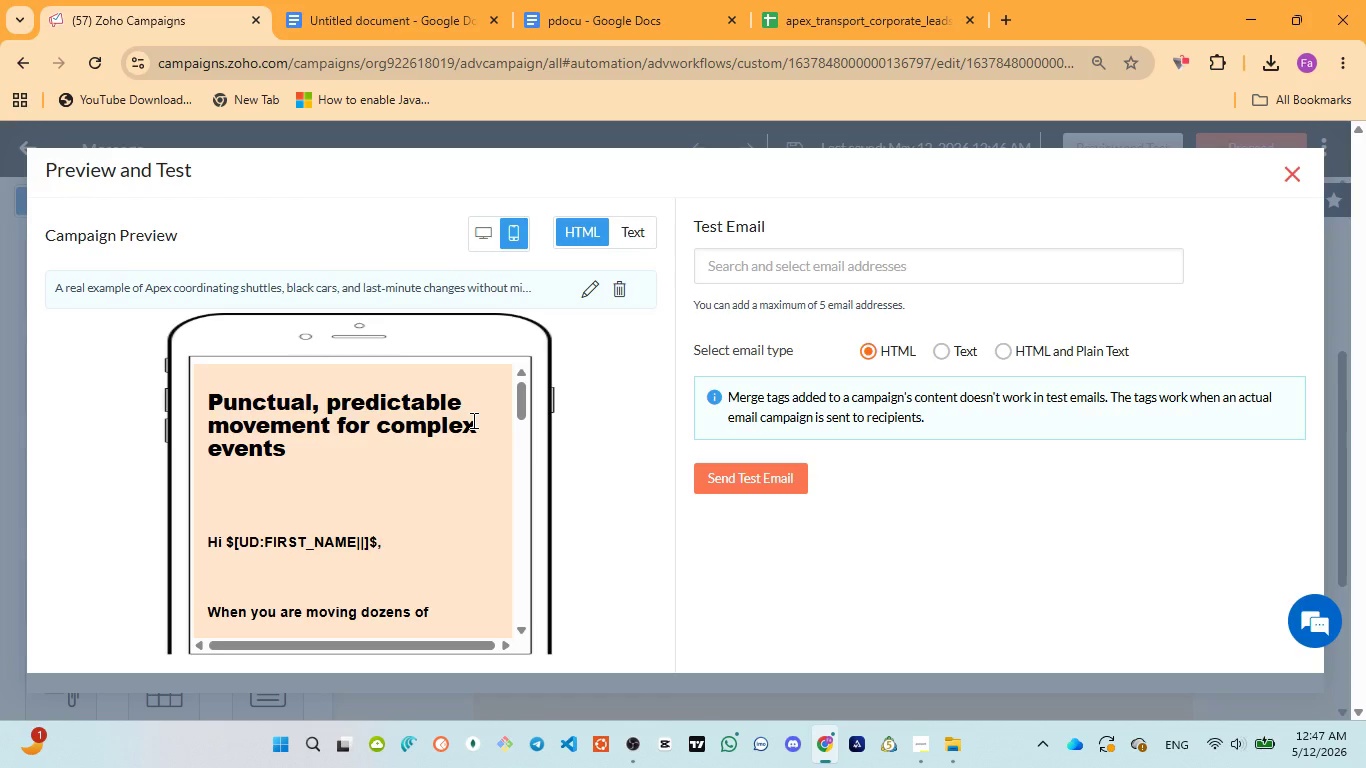 
scroll: coordinate [465, 429], scroll_direction: down, amount: 6.0
 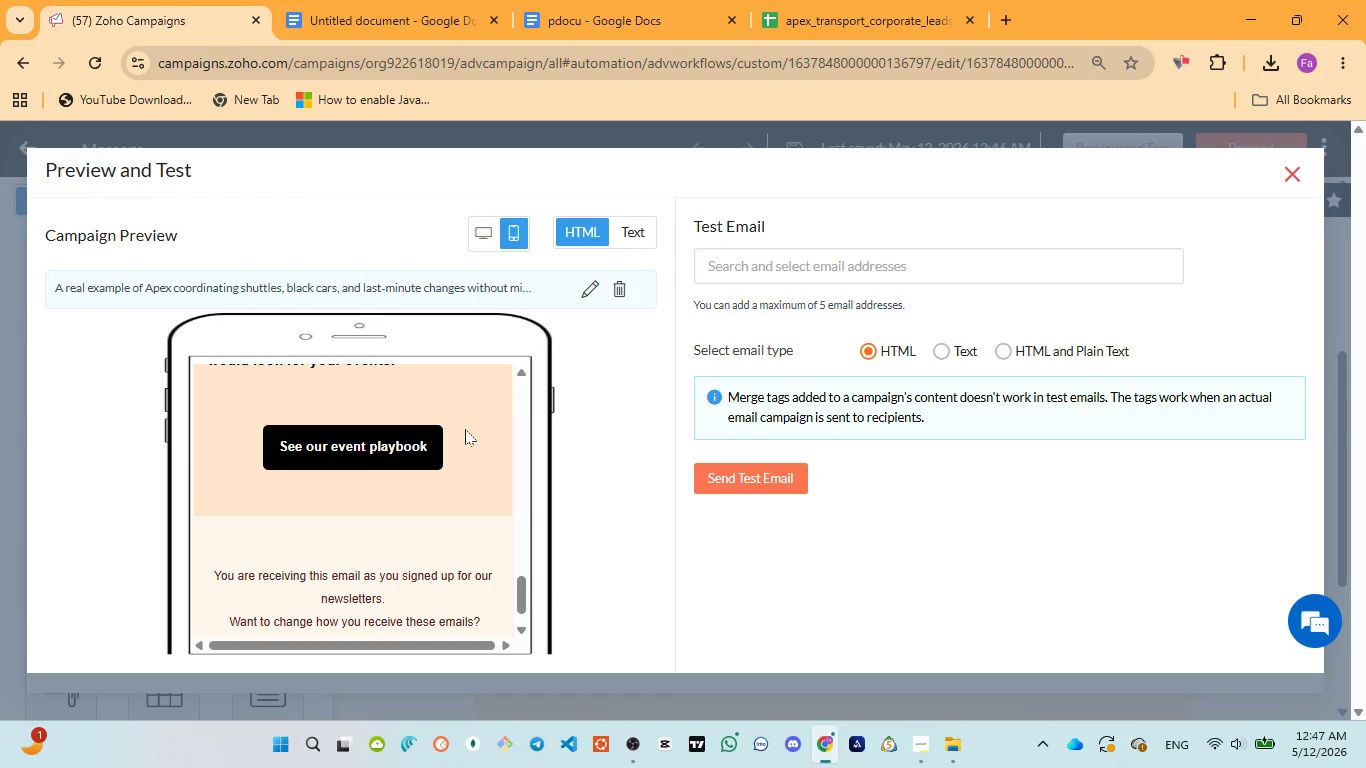 
left_click([422, 438])
 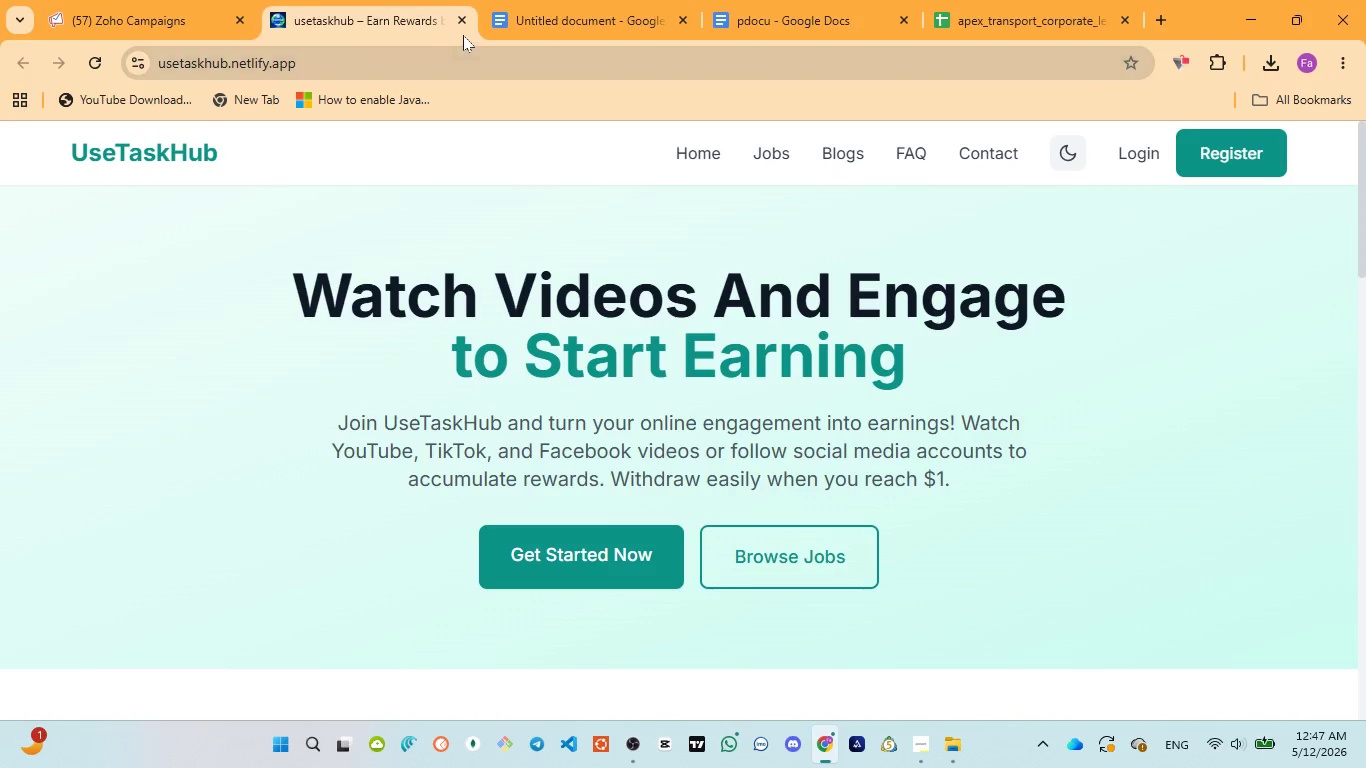 
left_click([466, 18])
 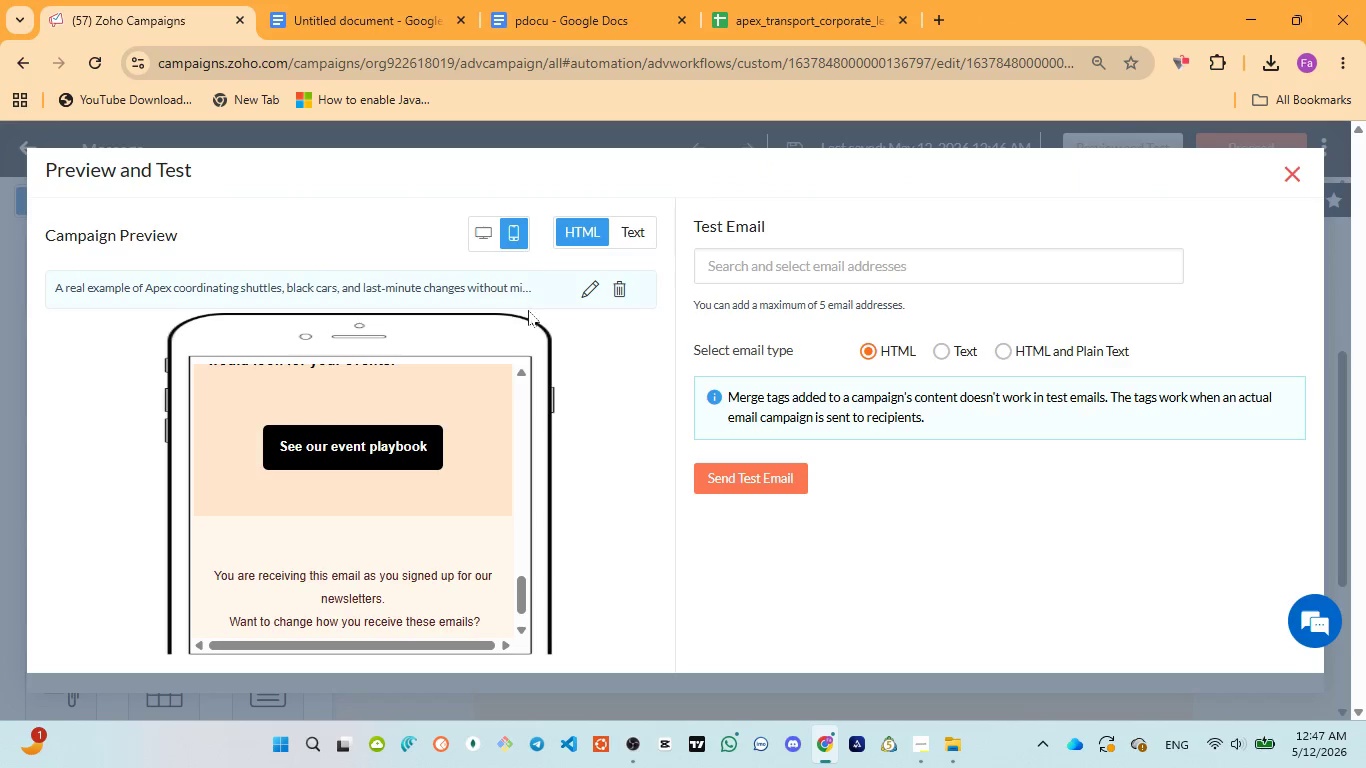 
scroll: coordinate [490, 420], scroll_direction: down, amount: 4.0
 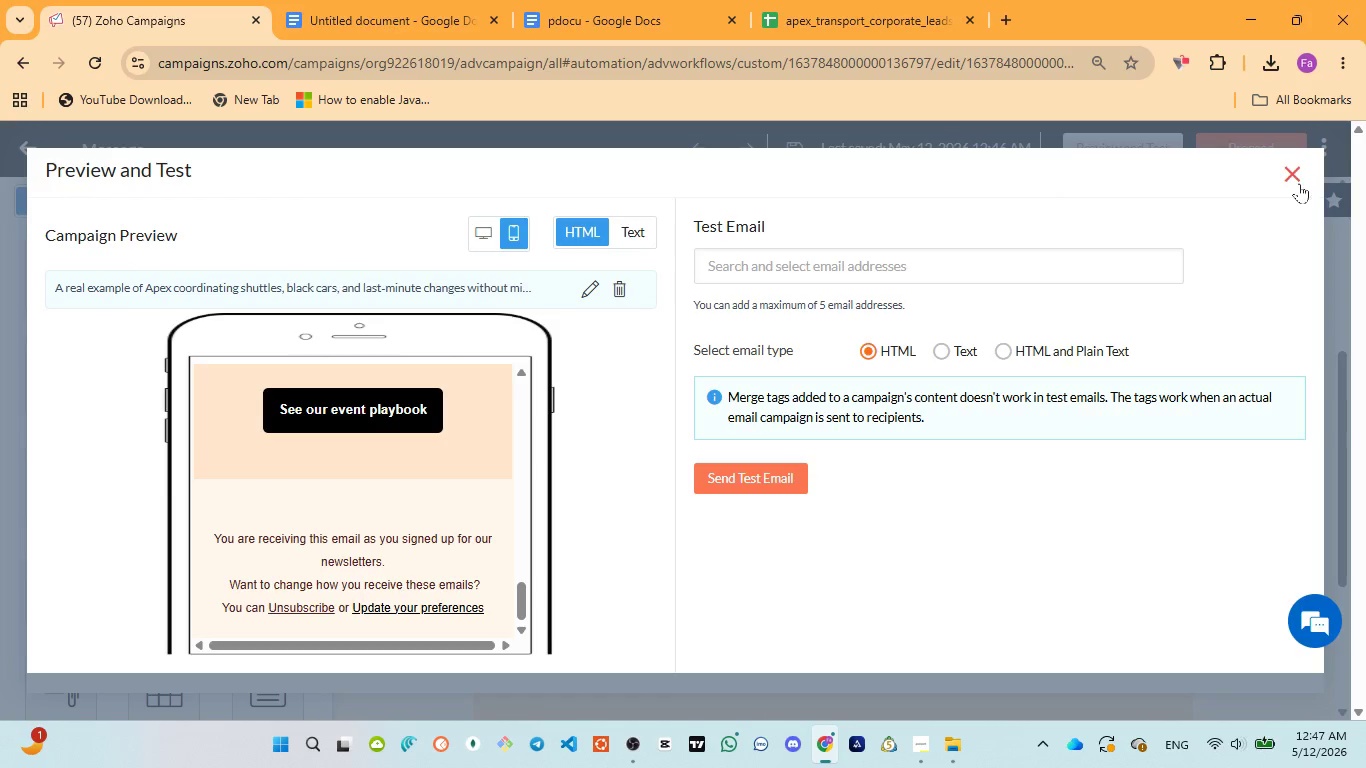 
left_click([1298, 183])
 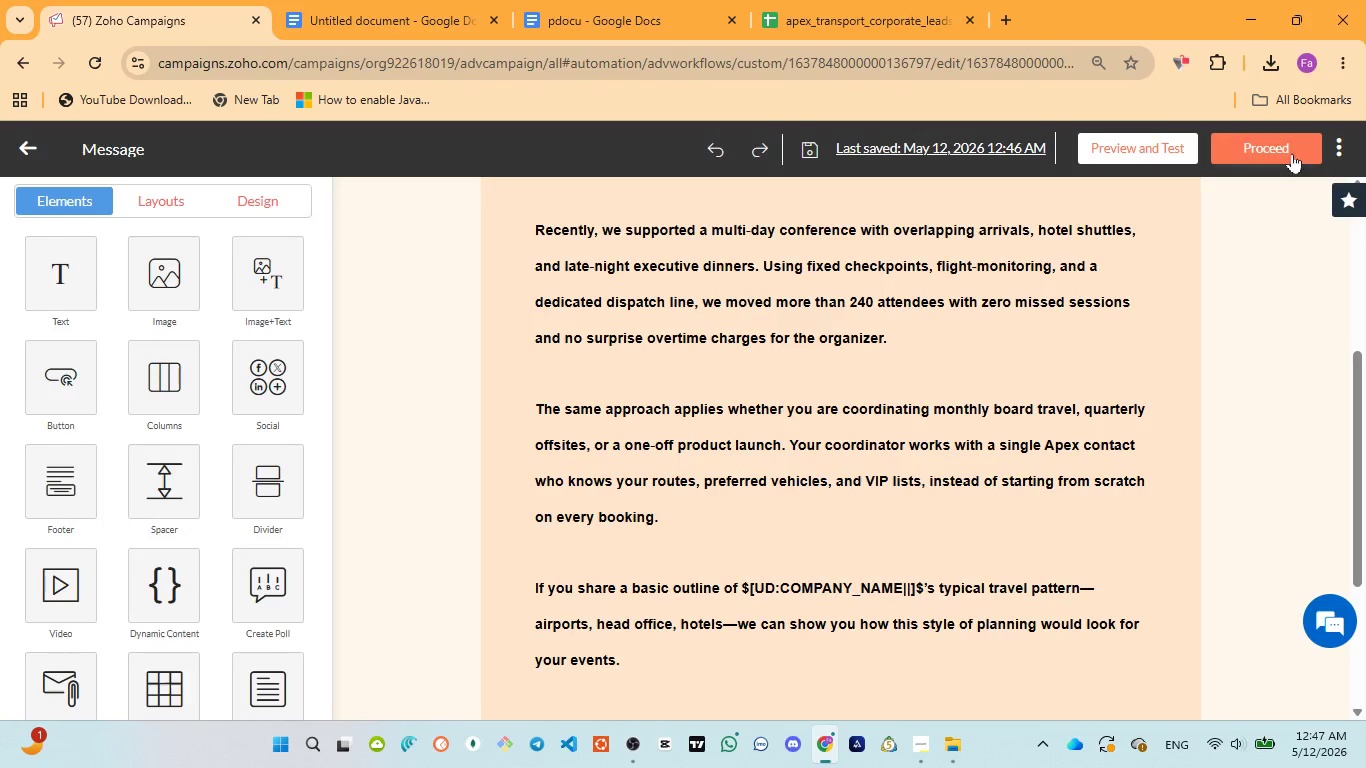 
left_click([1291, 153])
 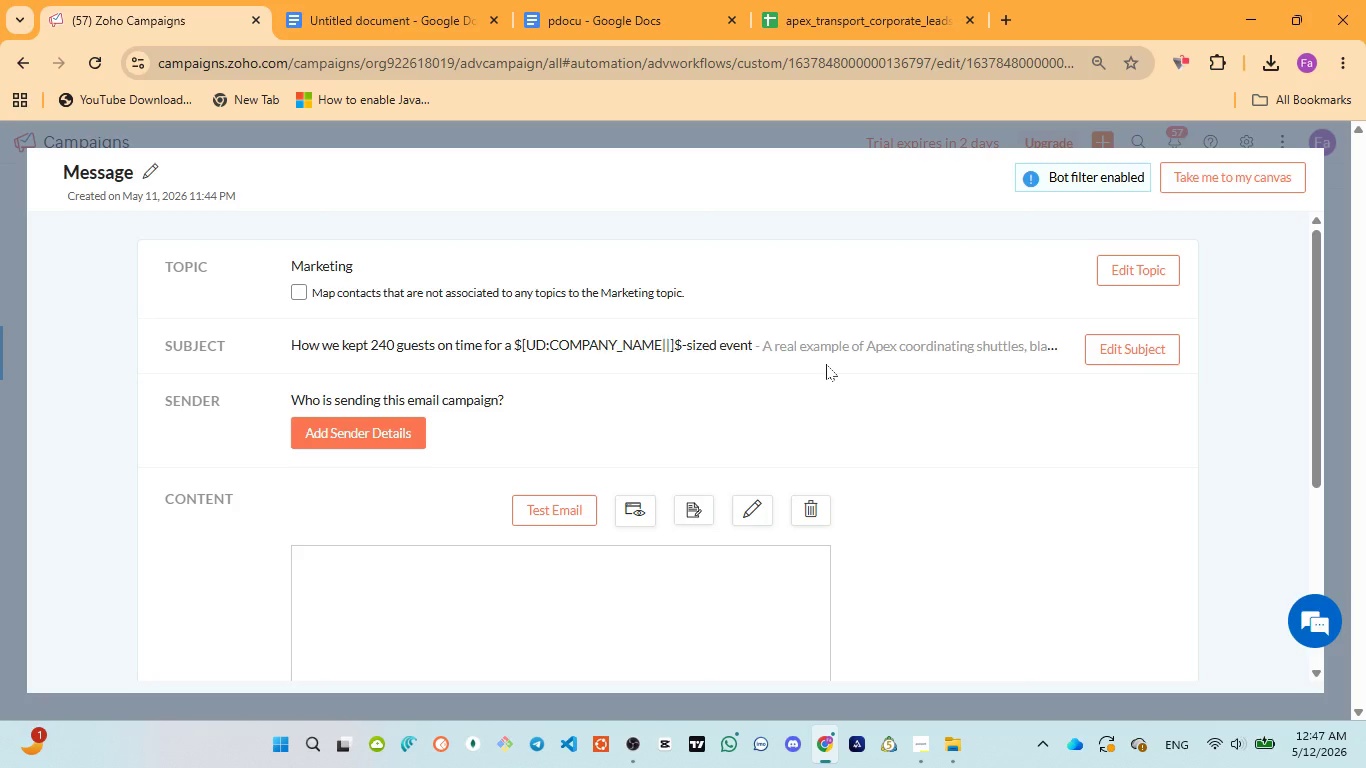 
wait(6.36)
 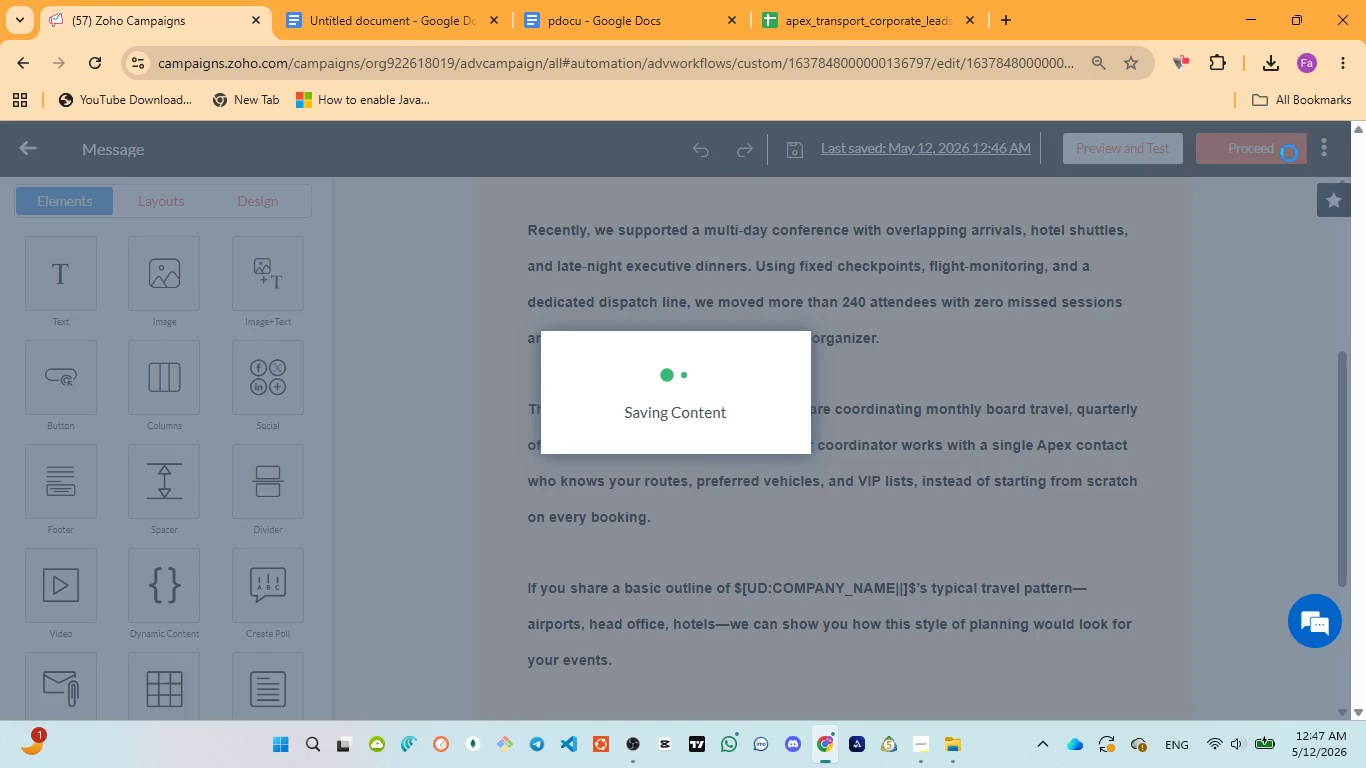 
left_click([1222, 184])
 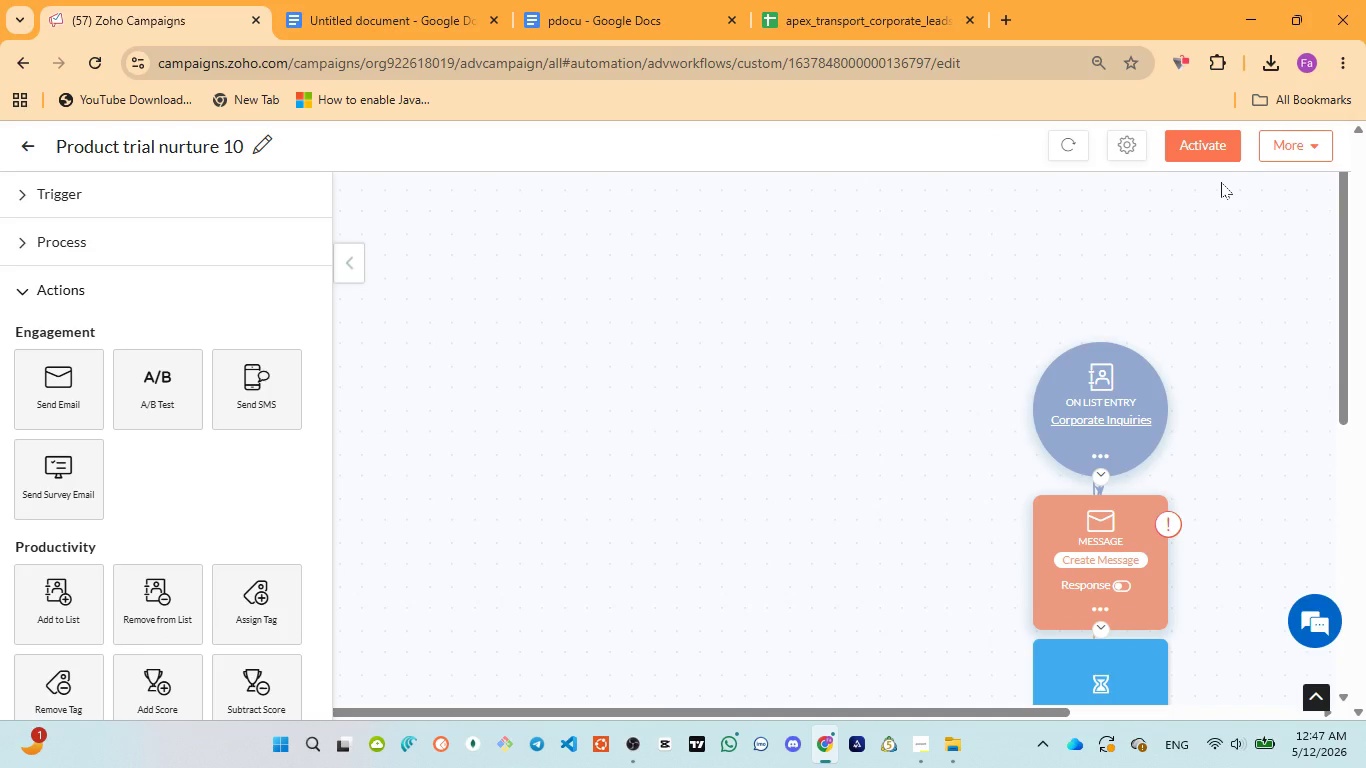 
wait(18.58)
 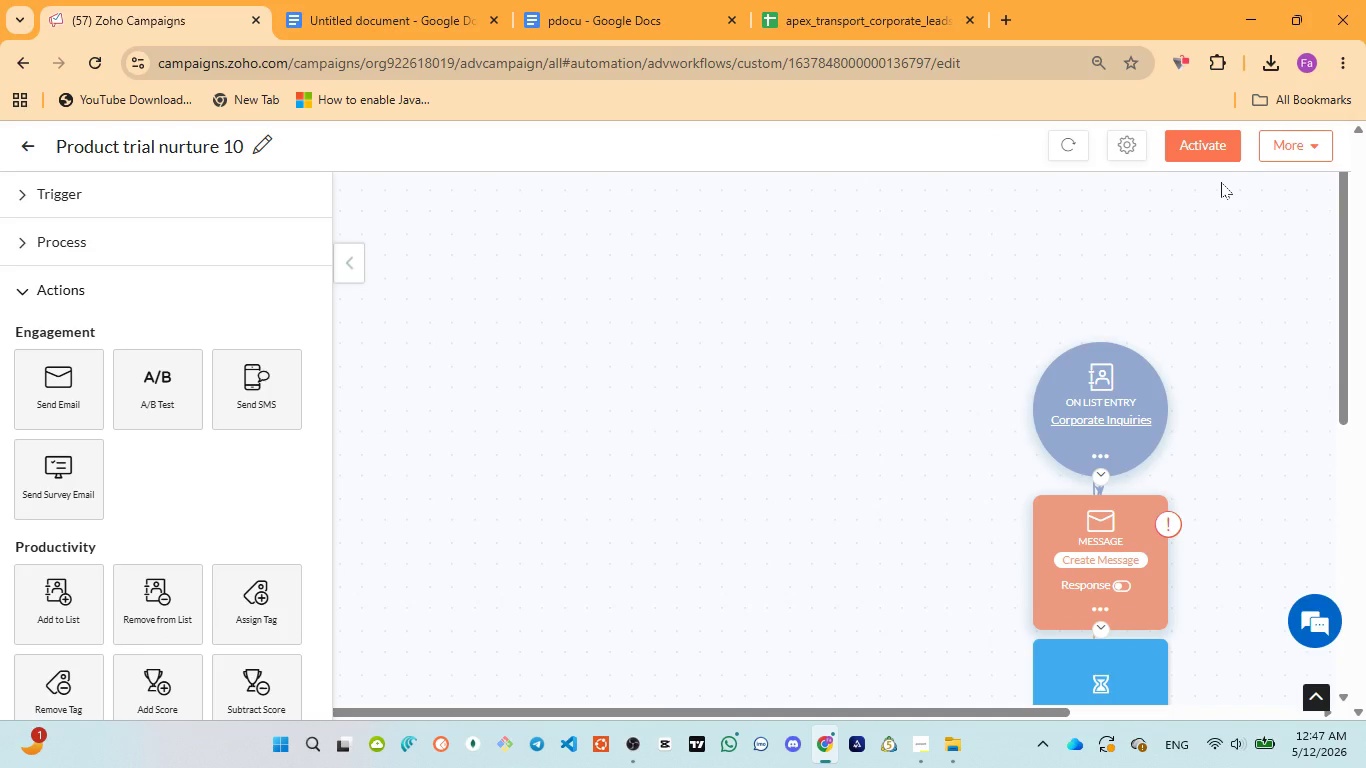 
scroll: coordinate [1221, 182], scroll_direction: down, amount: 2.0
 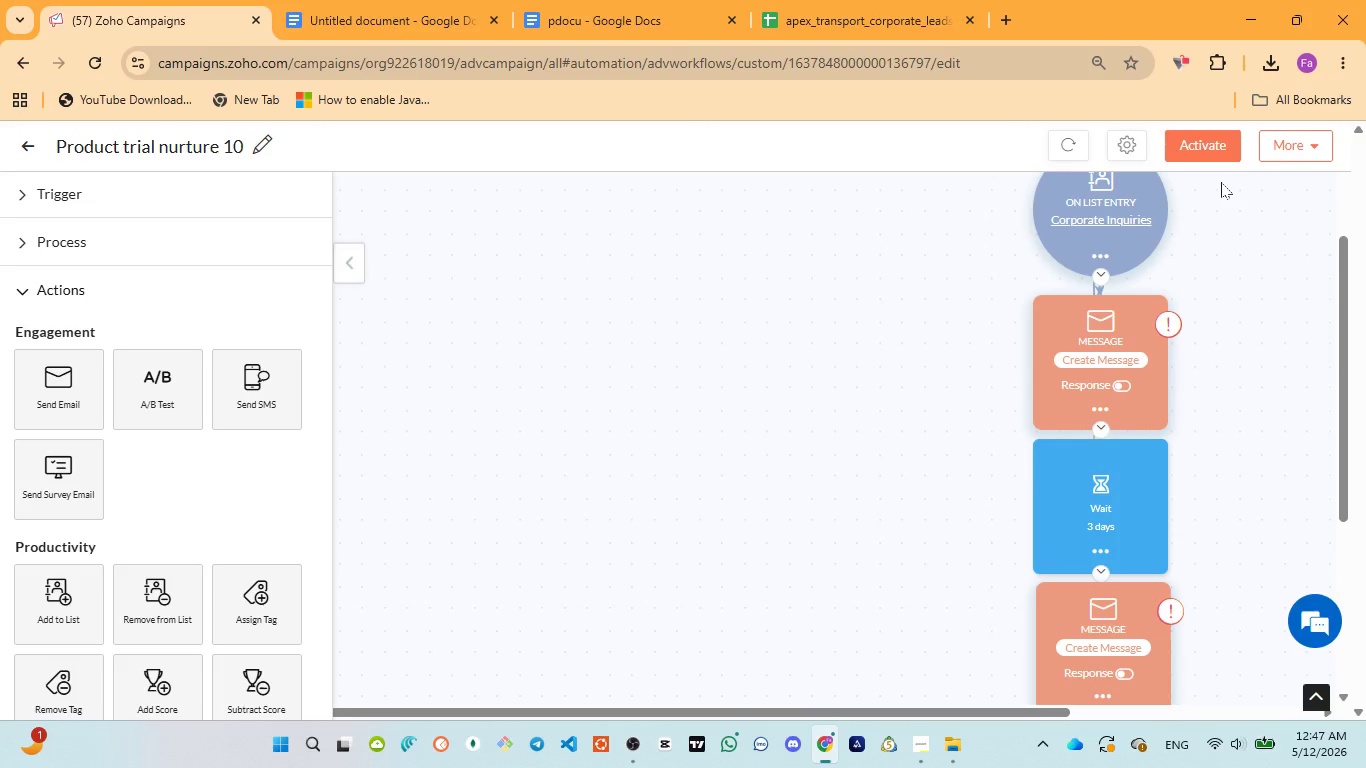 
scroll: coordinate [1221, 182], scroll_direction: up, amount: 1.0
 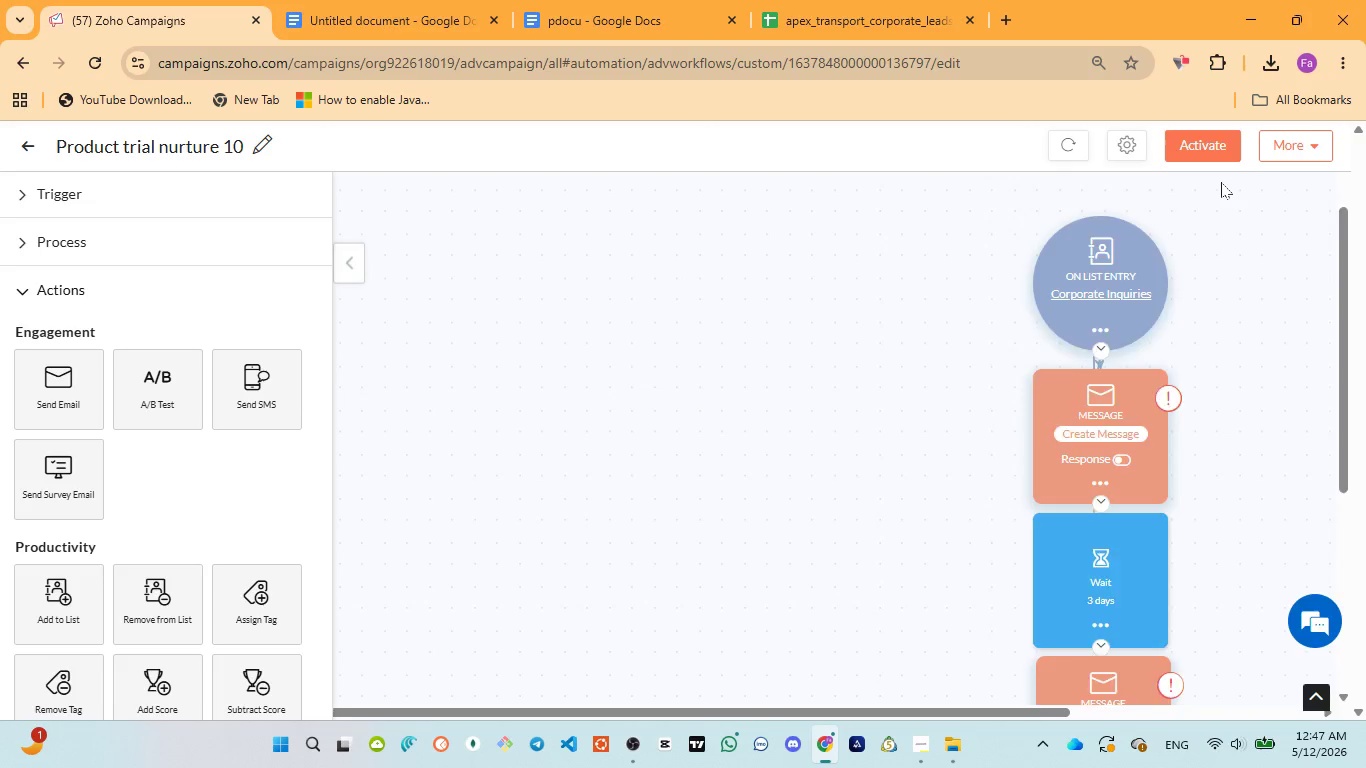 
scroll: coordinate [1221, 182], scroll_direction: down, amount: 4.0
 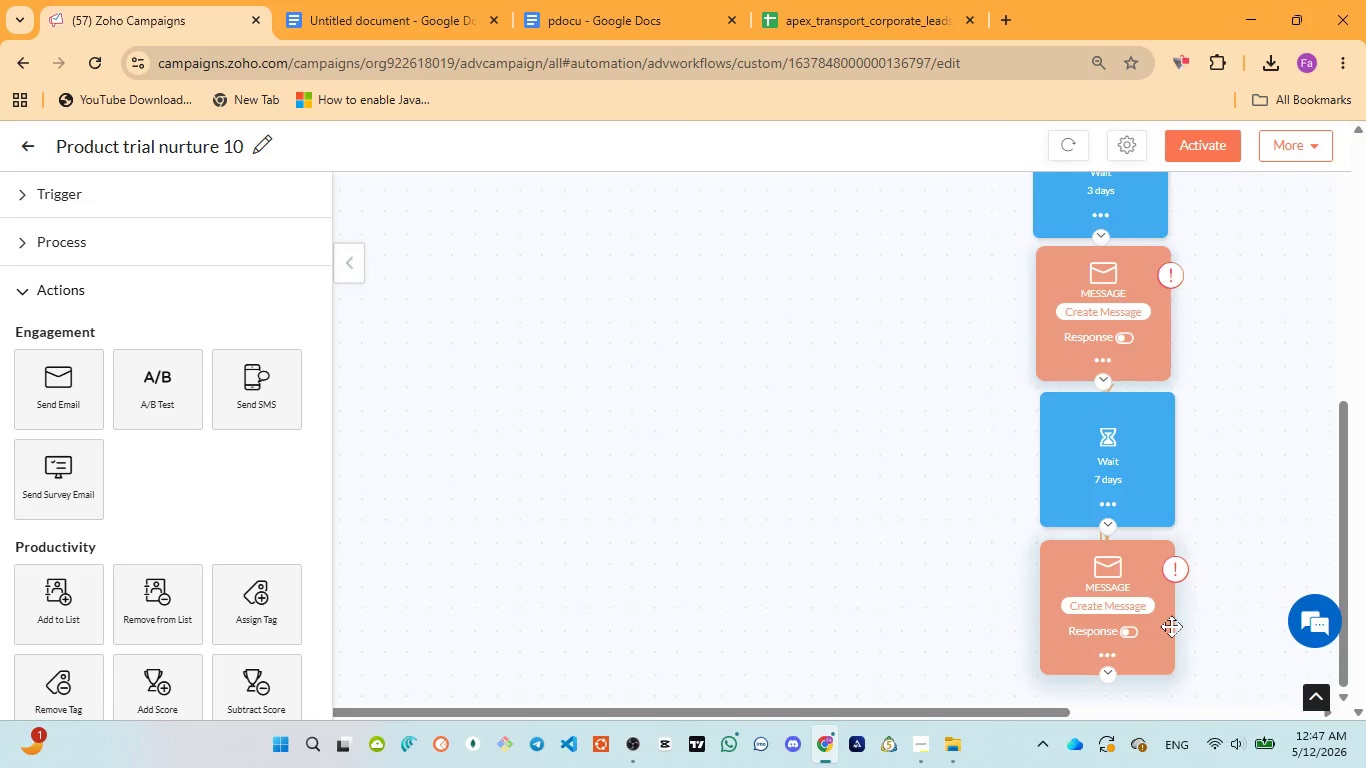 
left_click([1139, 606])
 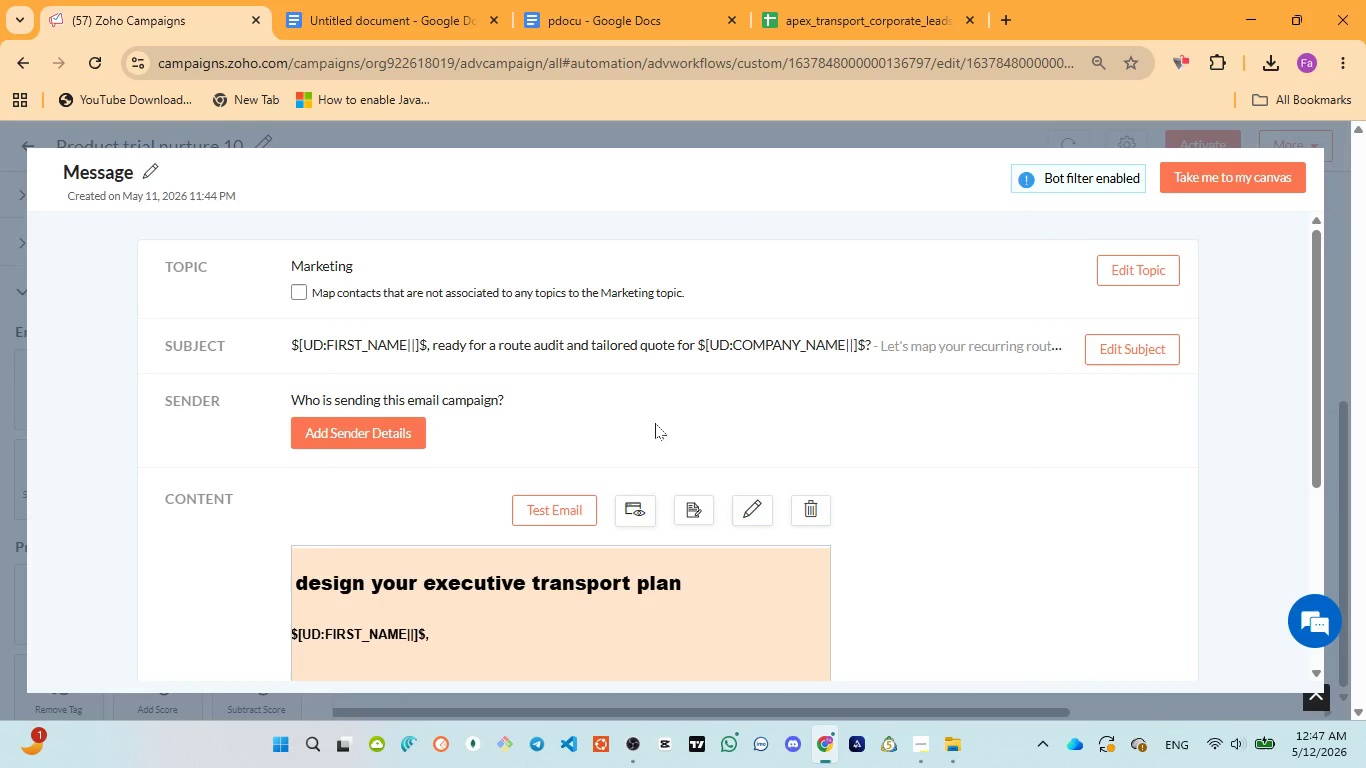 
left_click([758, 503])
 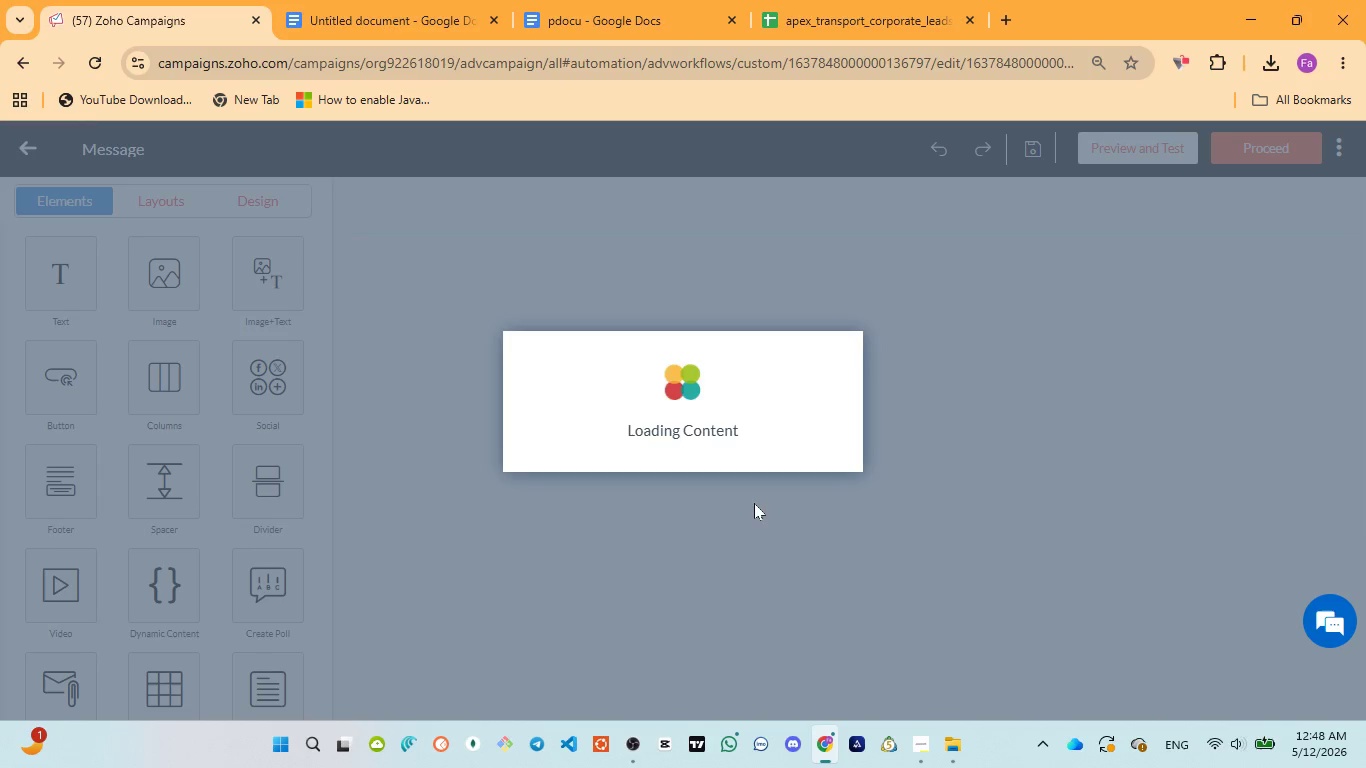 
wait(19.67)
 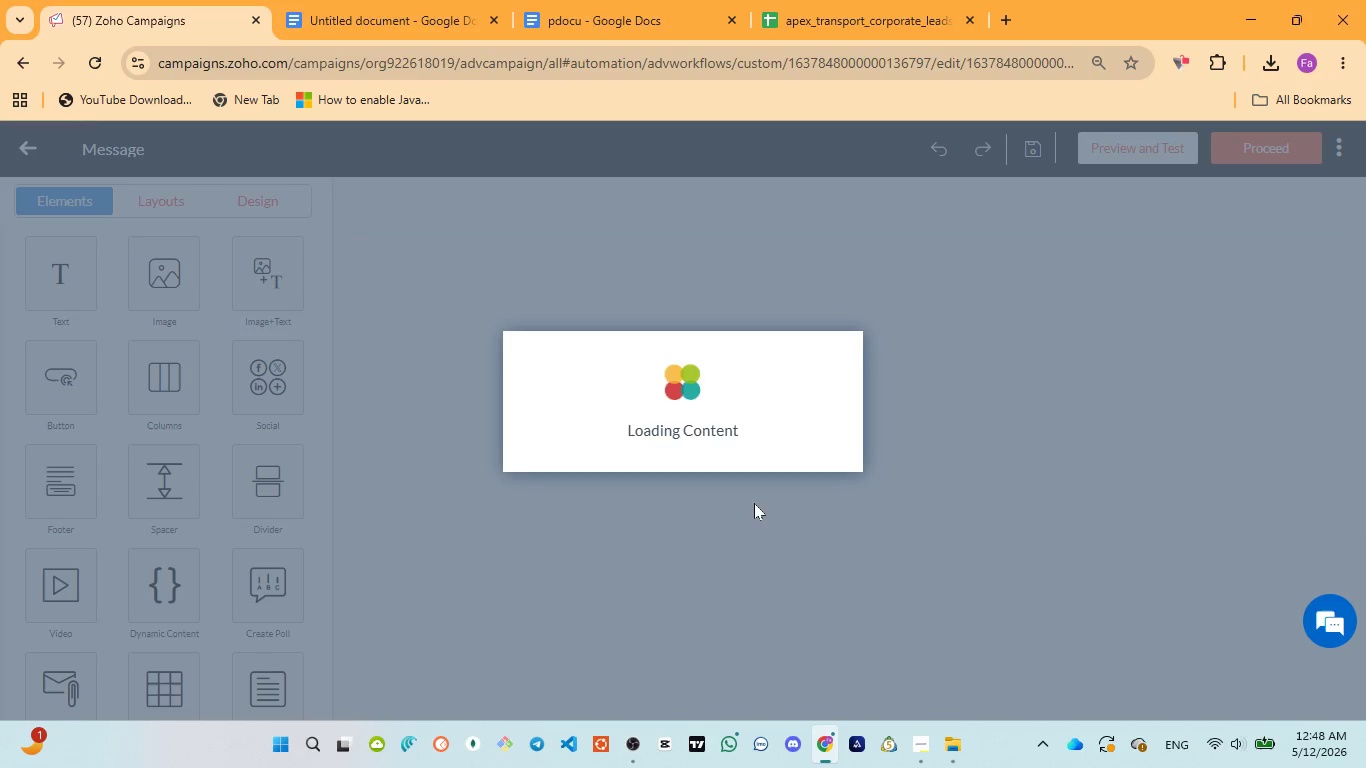 
left_click_drag(start_coordinate=[556, 312], to_coordinate=[701, 310])
 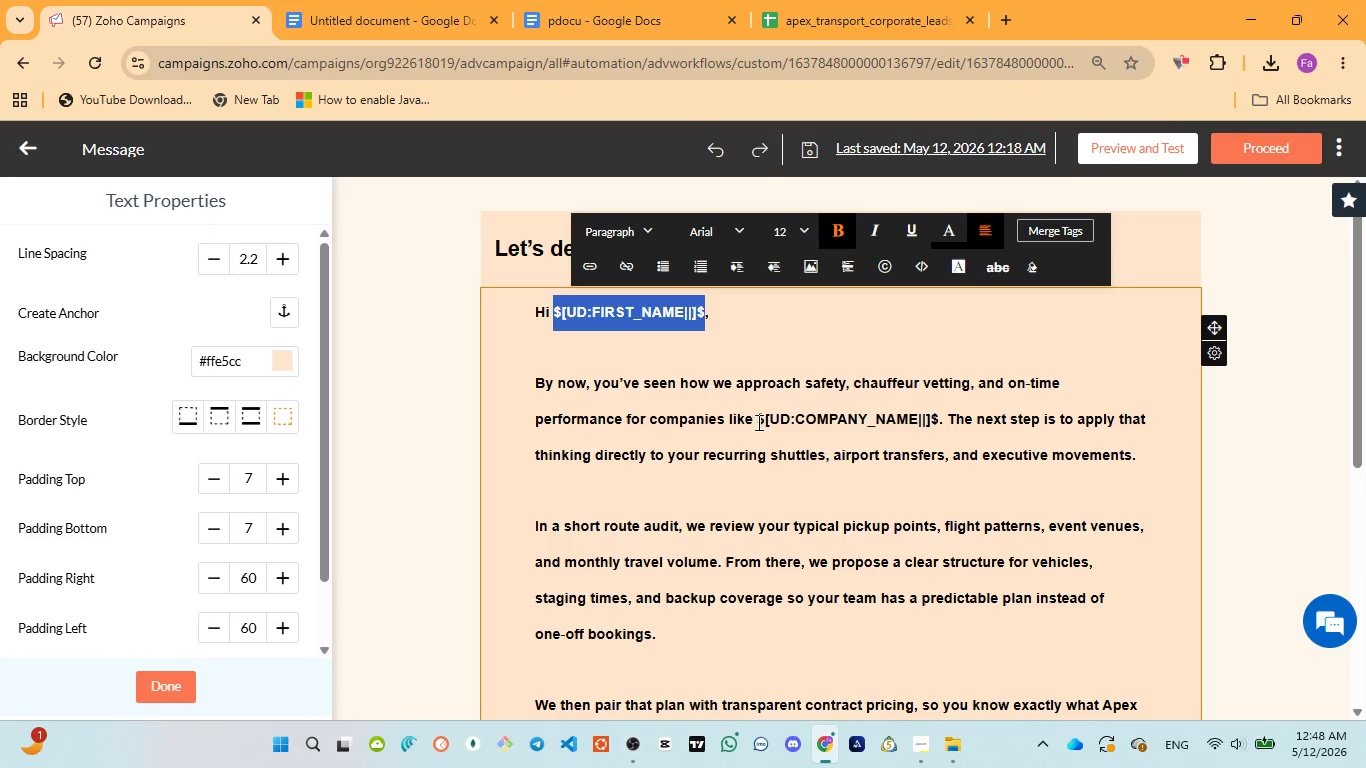 
left_click_drag(start_coordinate=[757, 419], to_coordinate=[938, 412])
 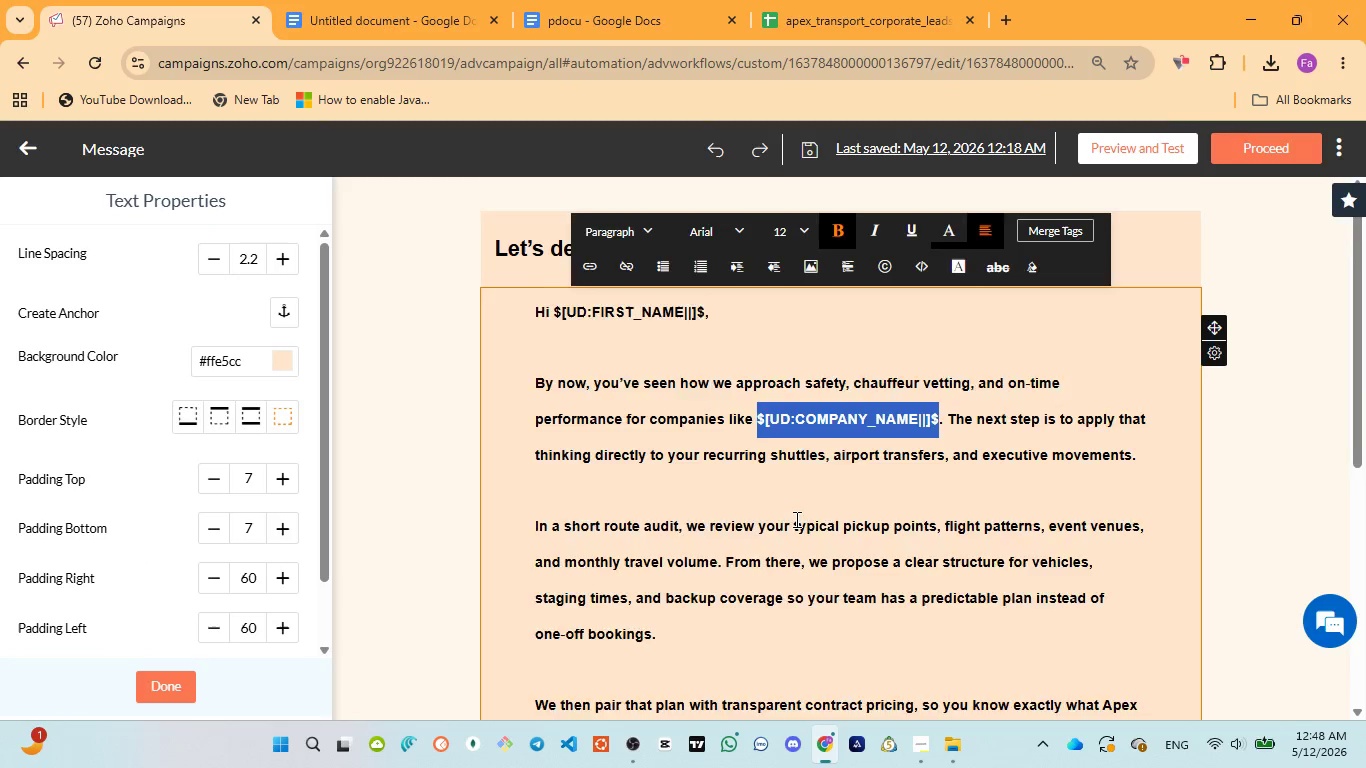 
scroll: coordinate [790, 525], scroll_direction: down, amount: 3.0
 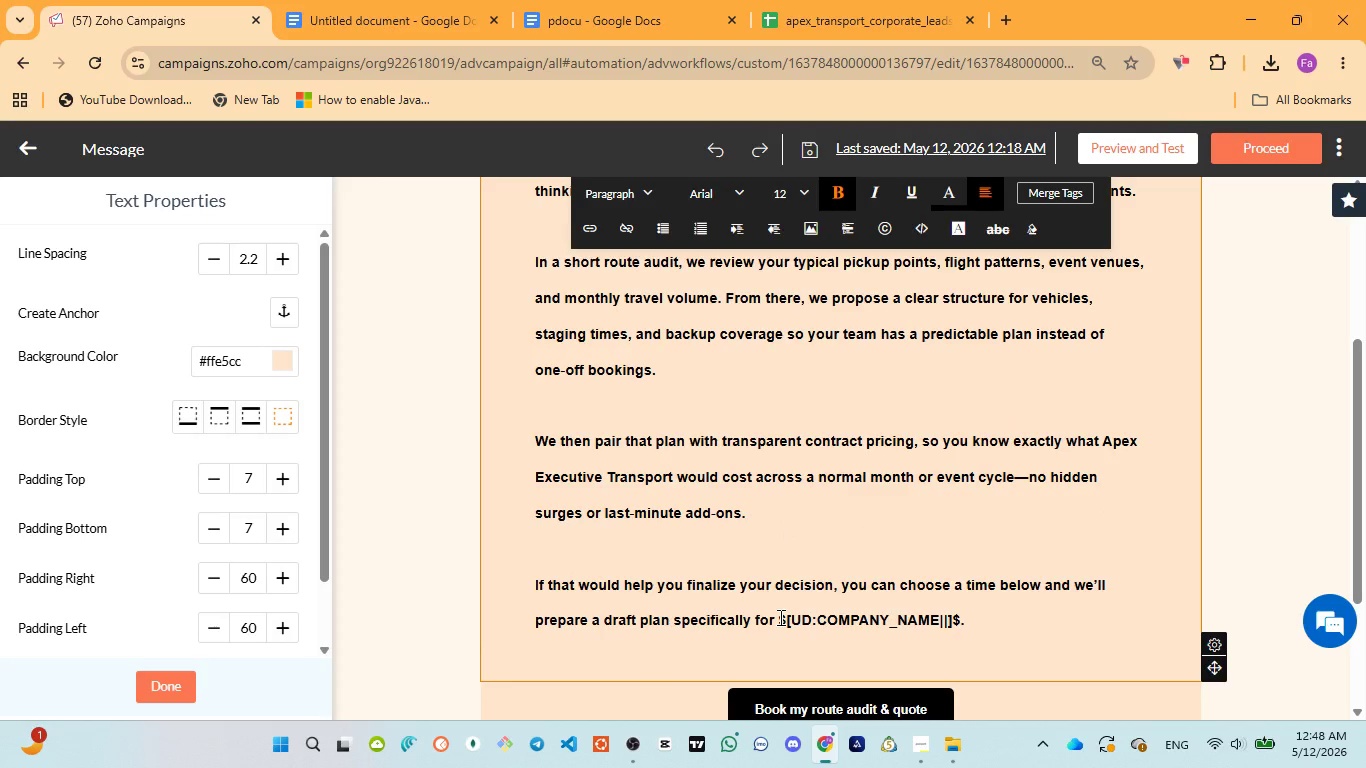 
left_click_drag(start_coordinate=[781, 618], to_coordinate=[958, 610])
 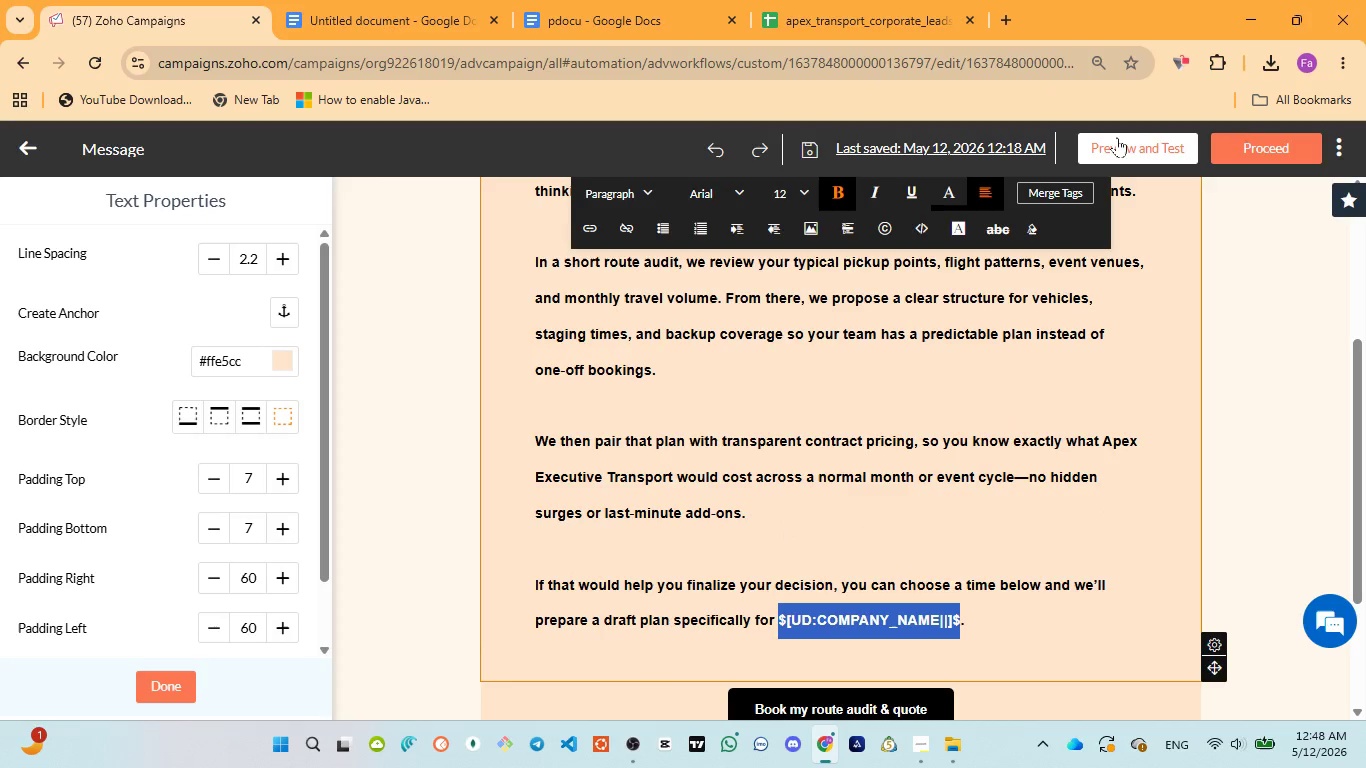 
left_click([1119, 140])
 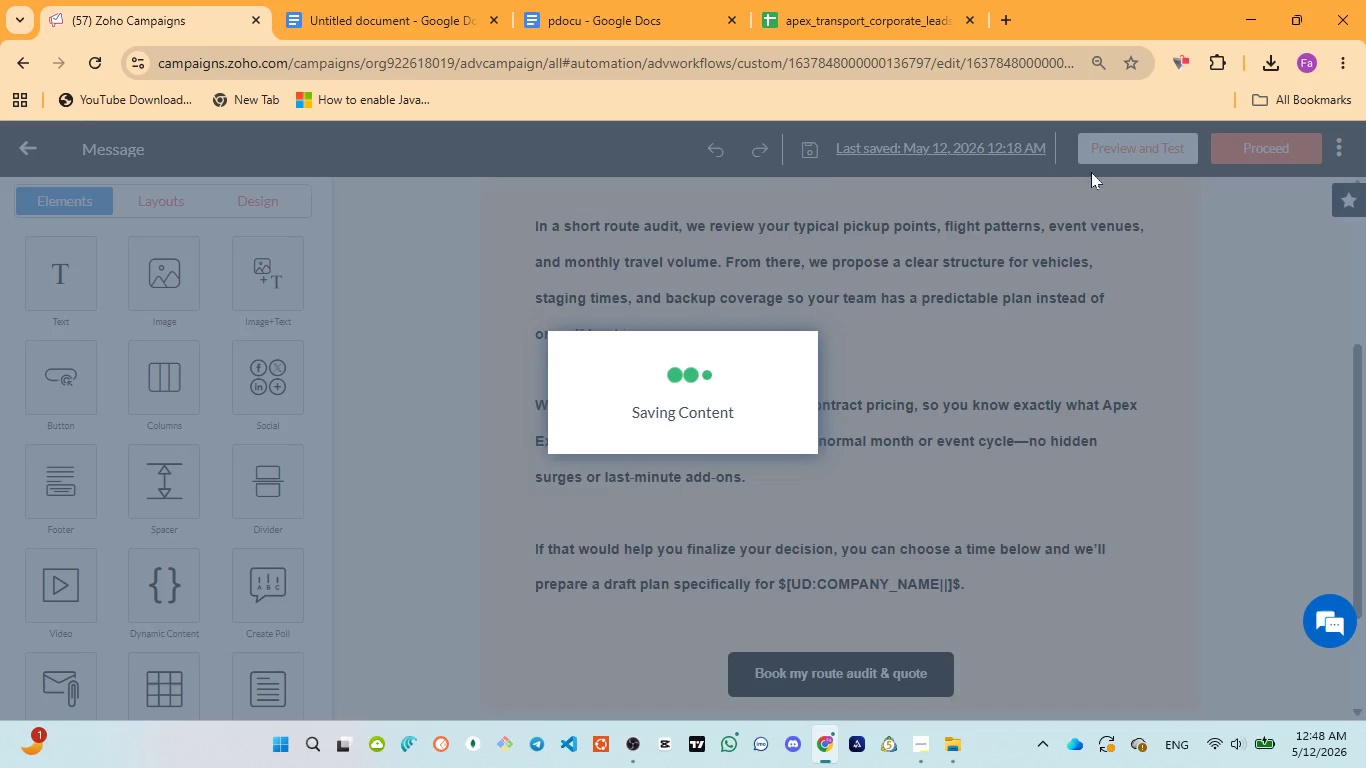 
mouse_move([972, 307])
 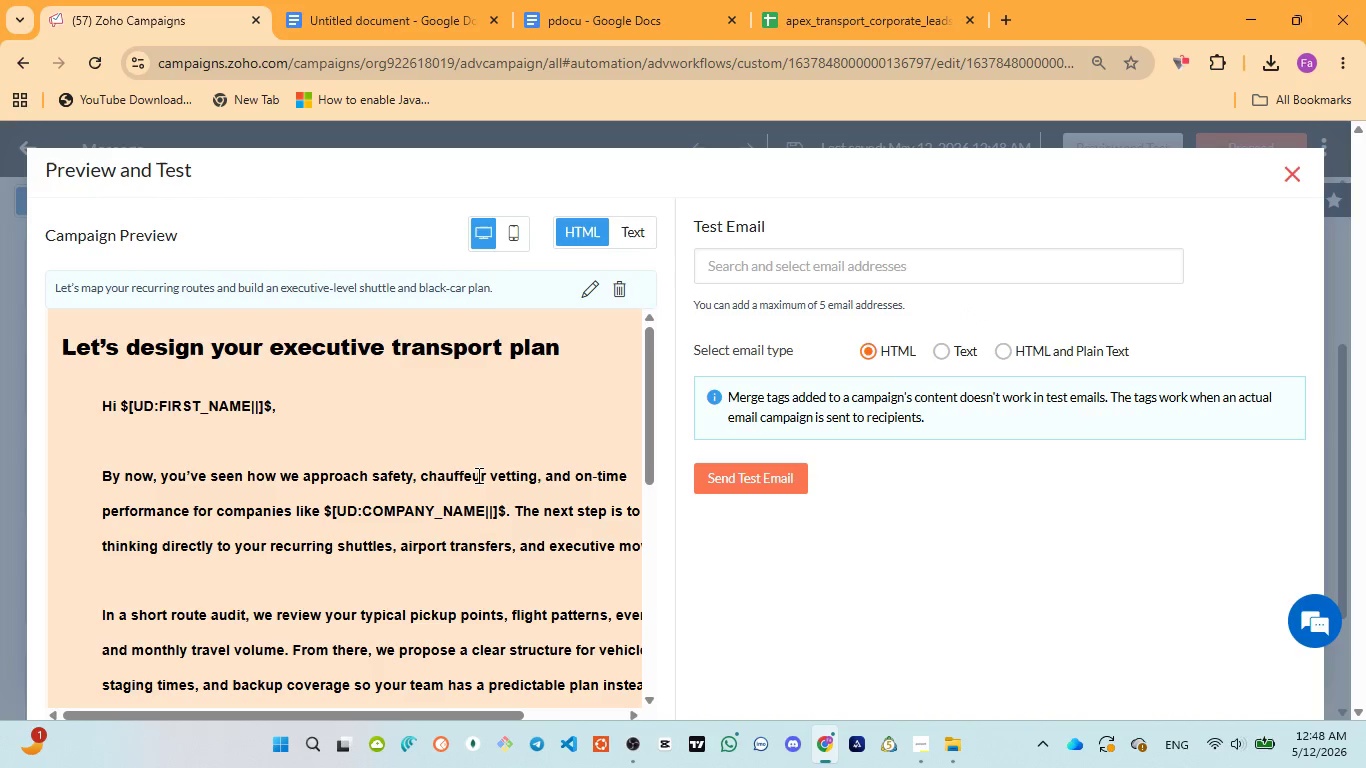 
scroll: coordinate [419, 487], scroll_direction: down, amount: 4.0
 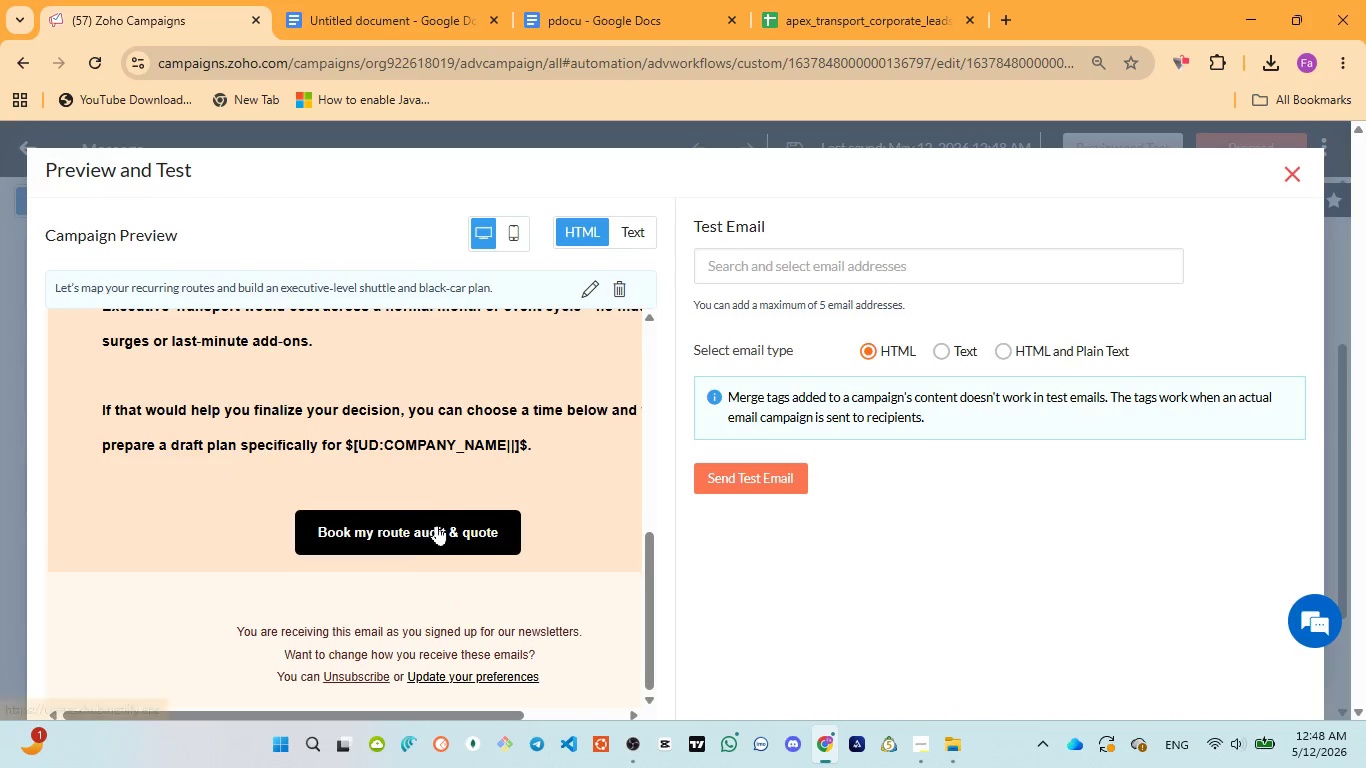 
left_click([437, 525])
 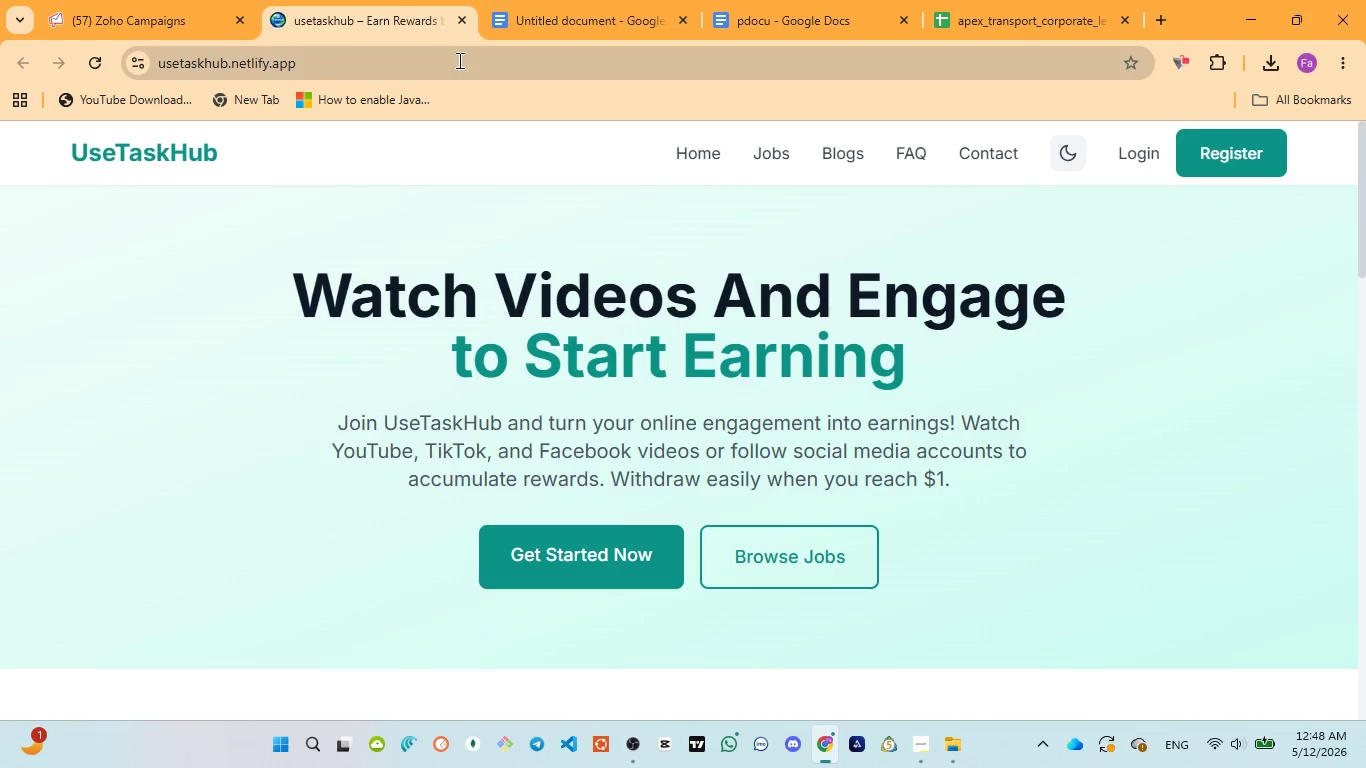 
left_click([467, 16])
 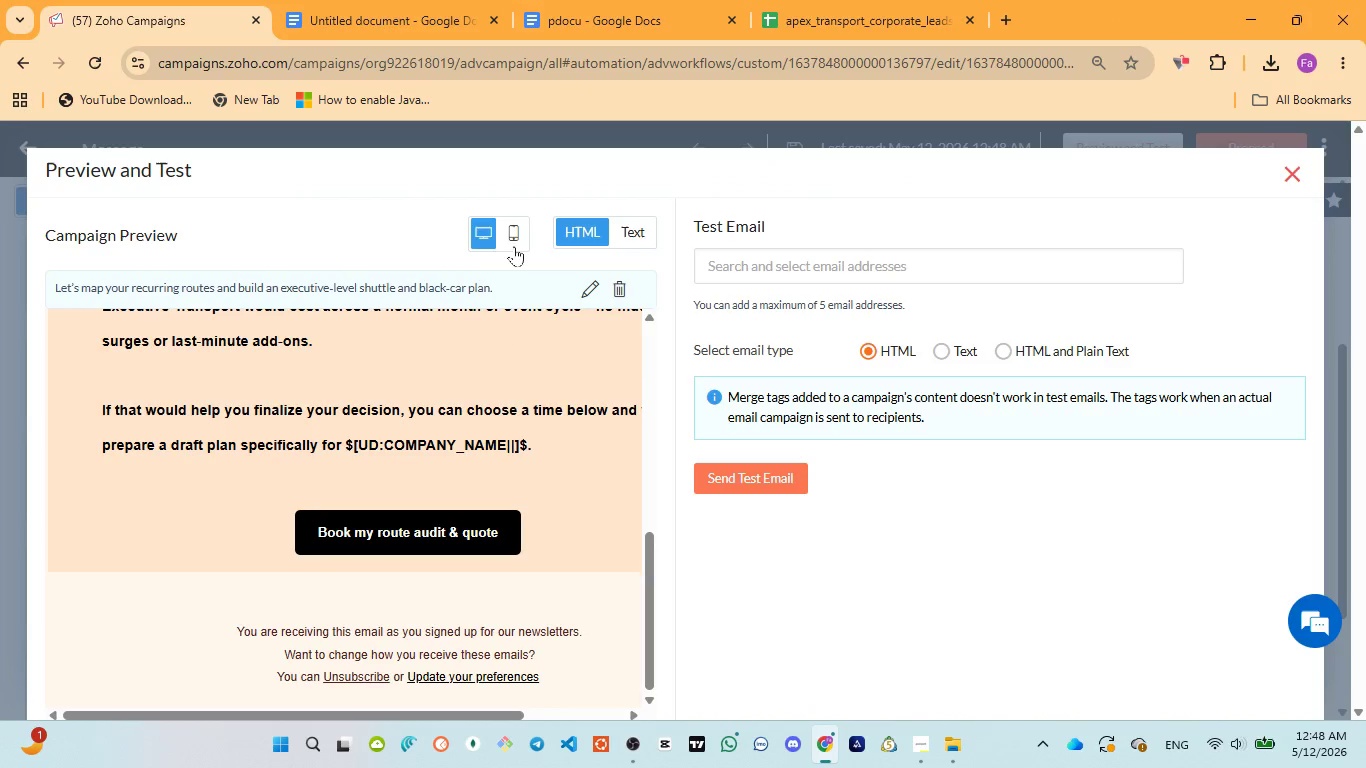 
left_click([516, 233])
 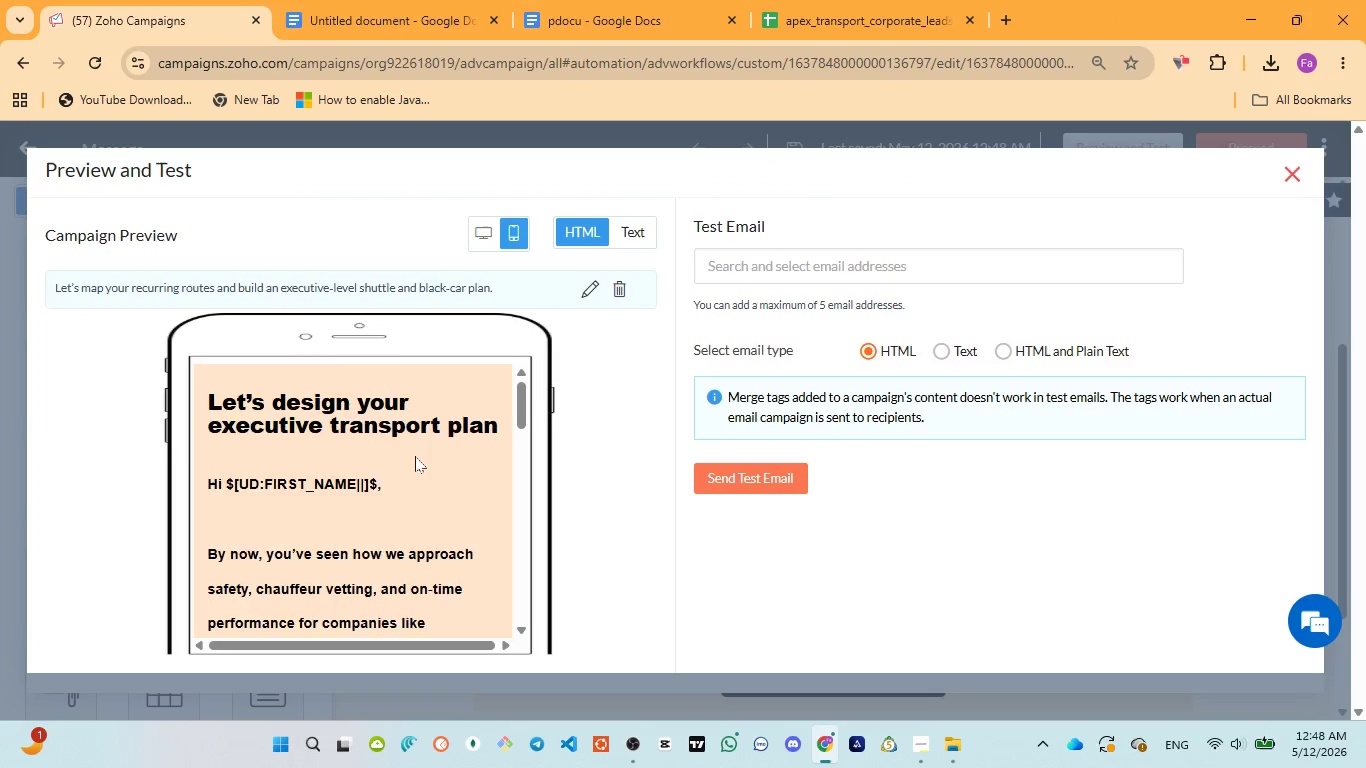 
scroll: coordinate [401, 477], scroll_direction: down, amount: 11.0
 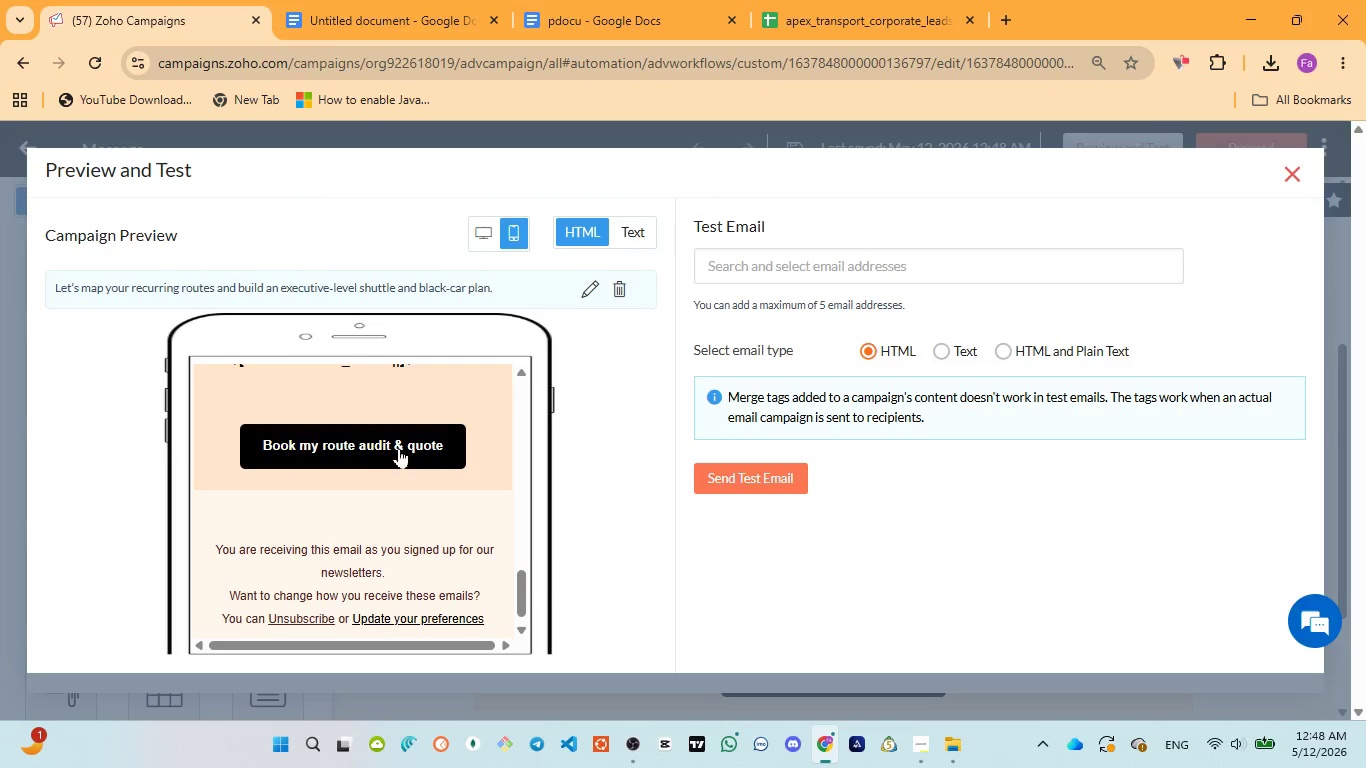 
left_click([399, 447])
 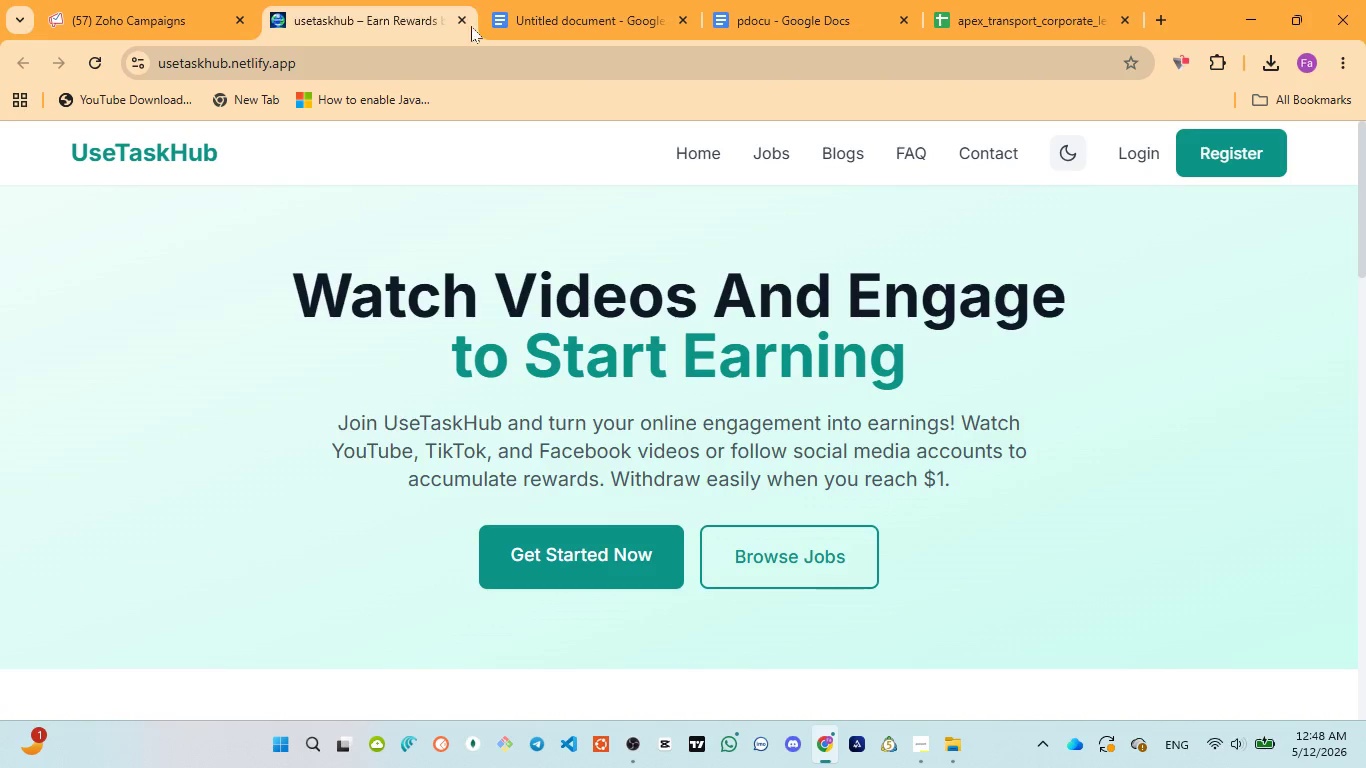 
left_click([467, 23])
 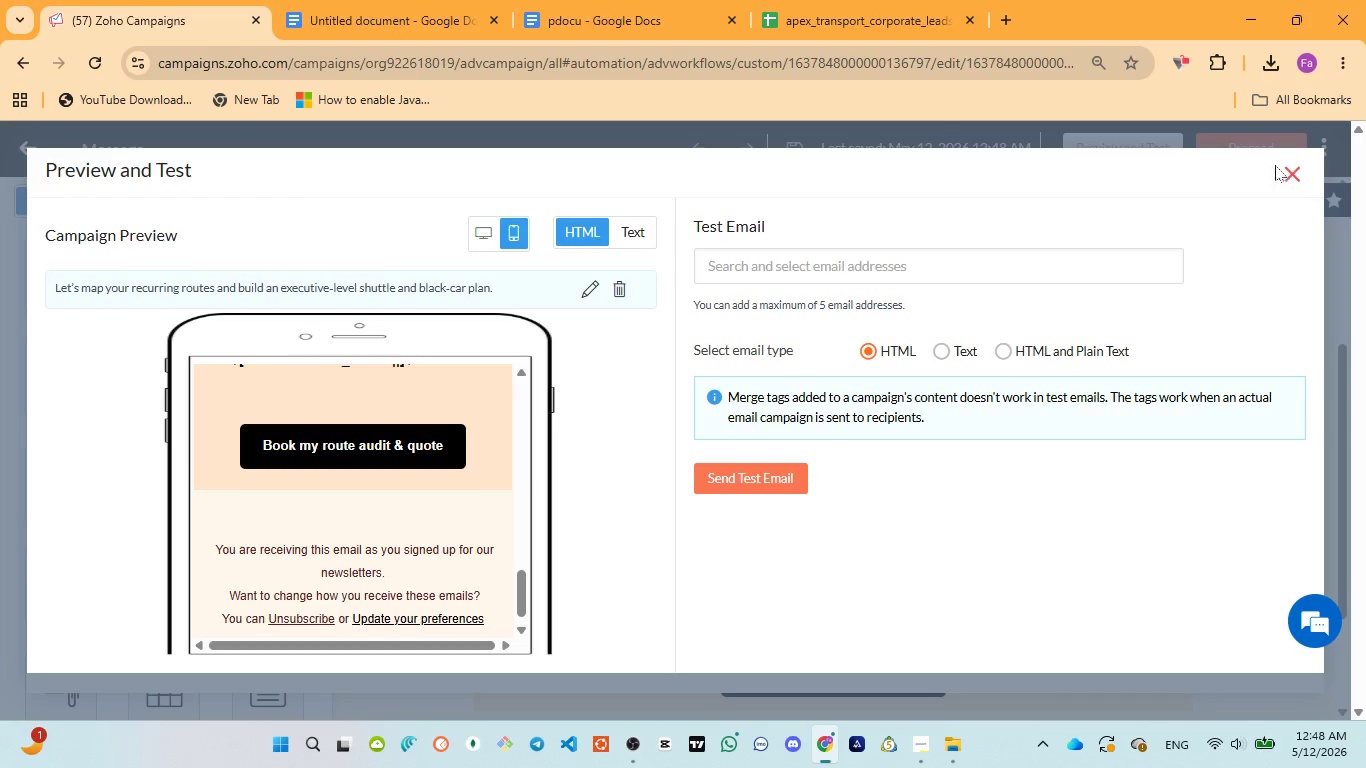 
left_click([1300, 169])
 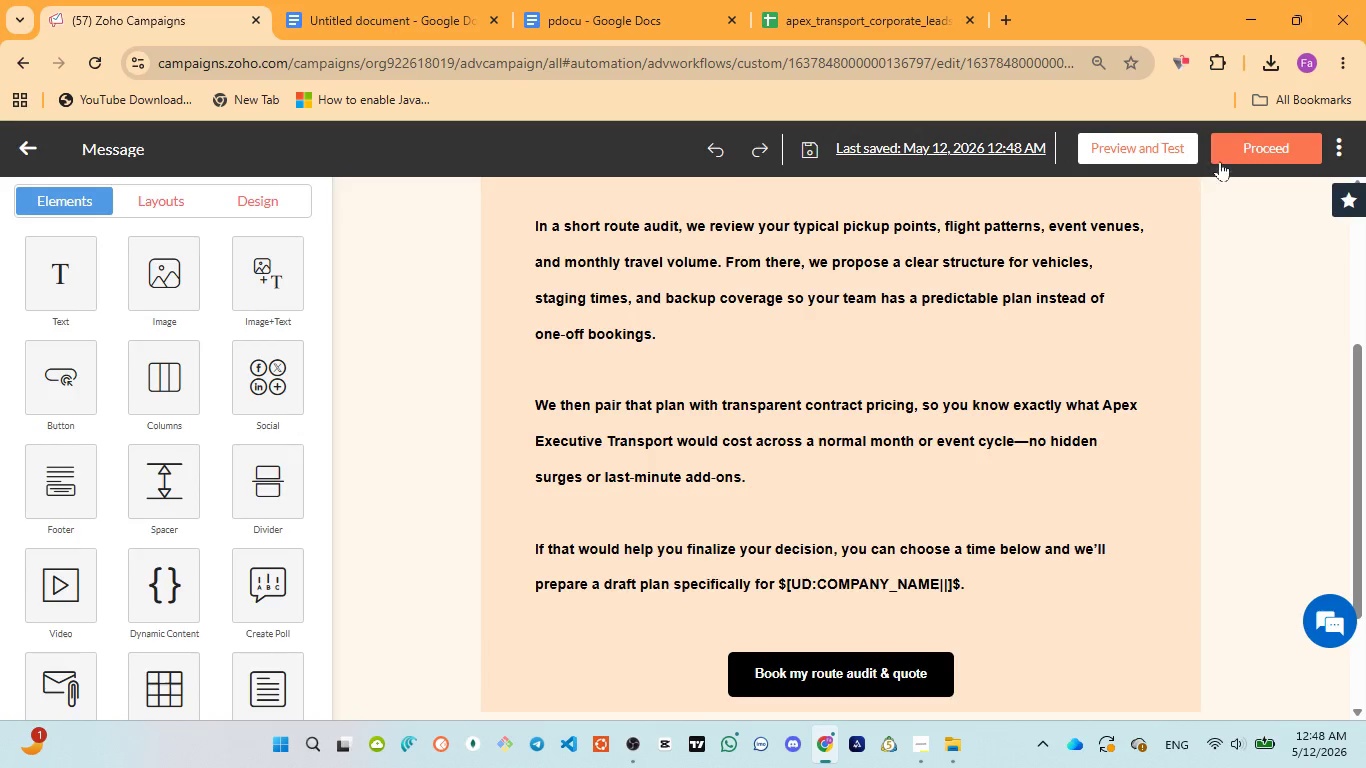 
left_click([1240, 145])
 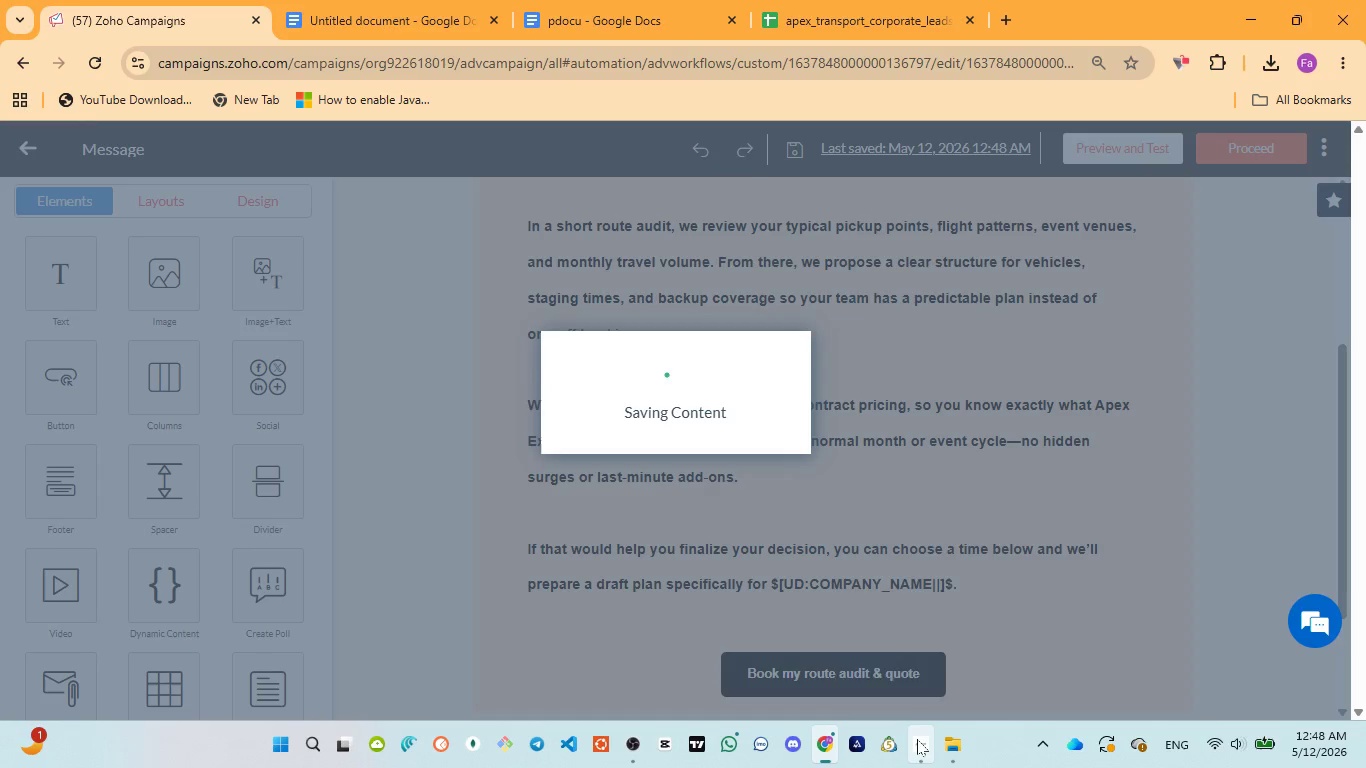 
left_click([921, 626])
 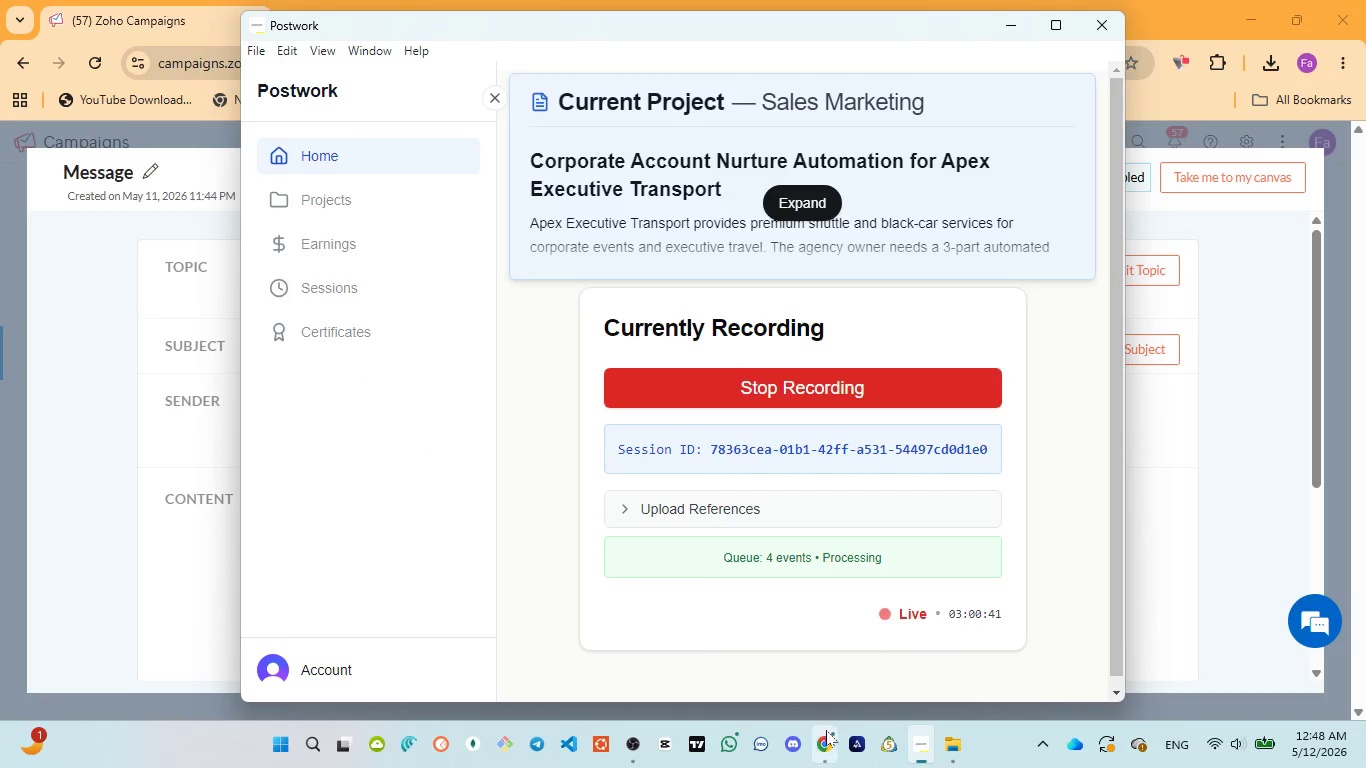 
left_click([812, 651])
 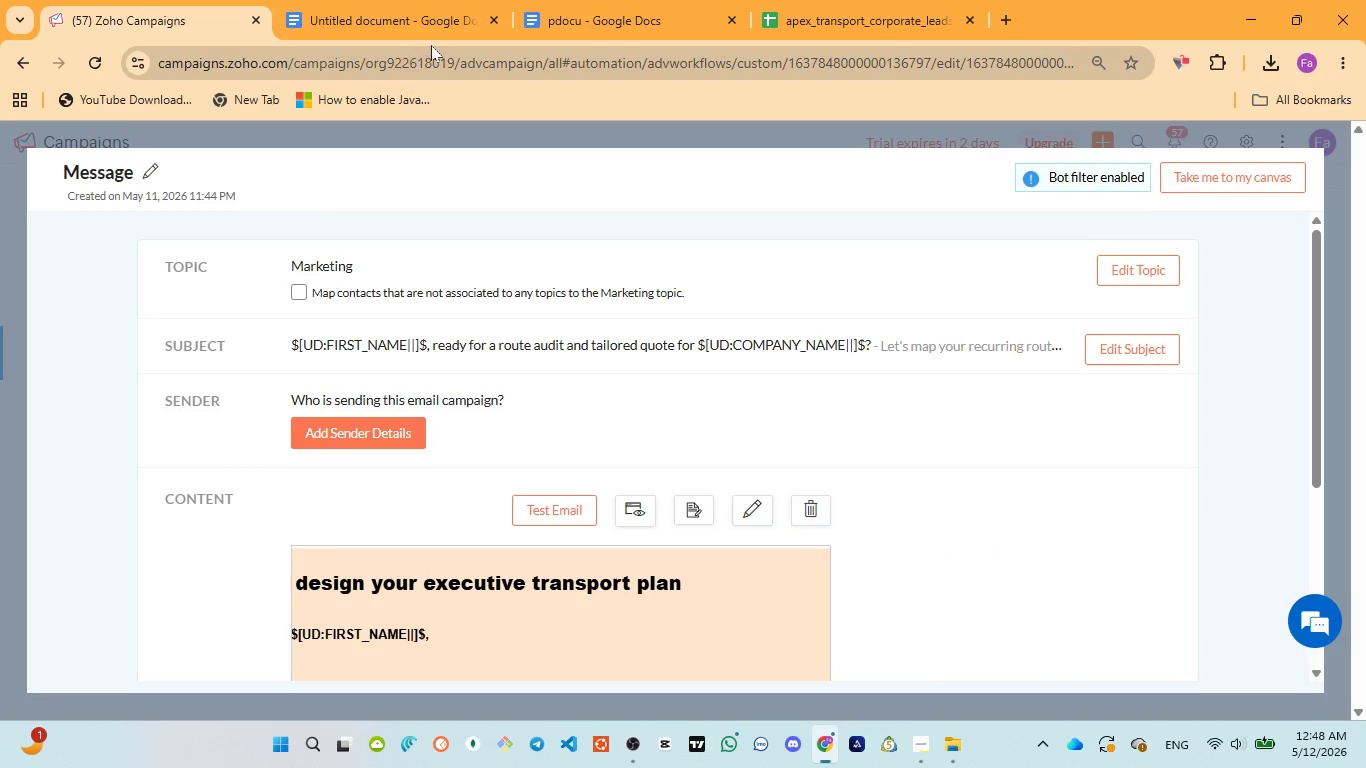 
left_click([419, 16])
 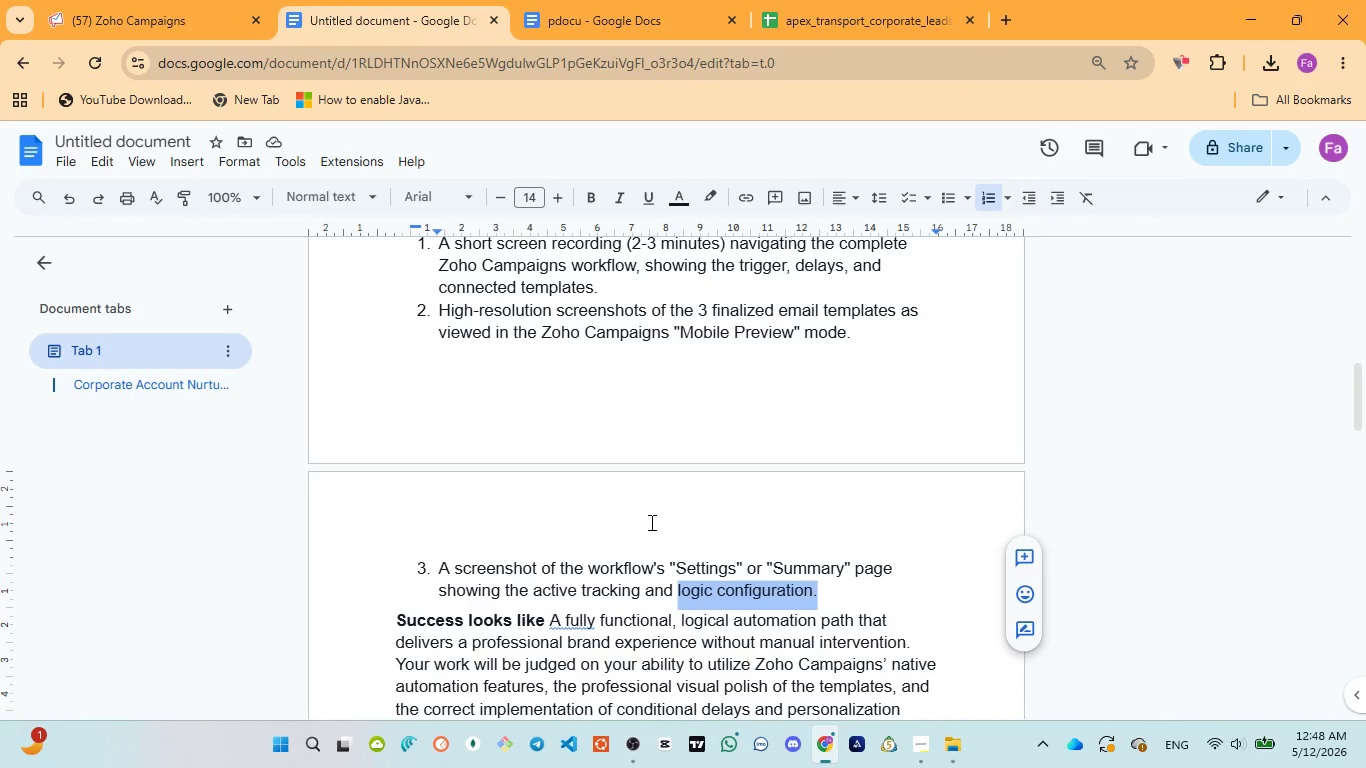 
scroll: coordinate [650, 522], scroll_direction: up, amount: 2.0
 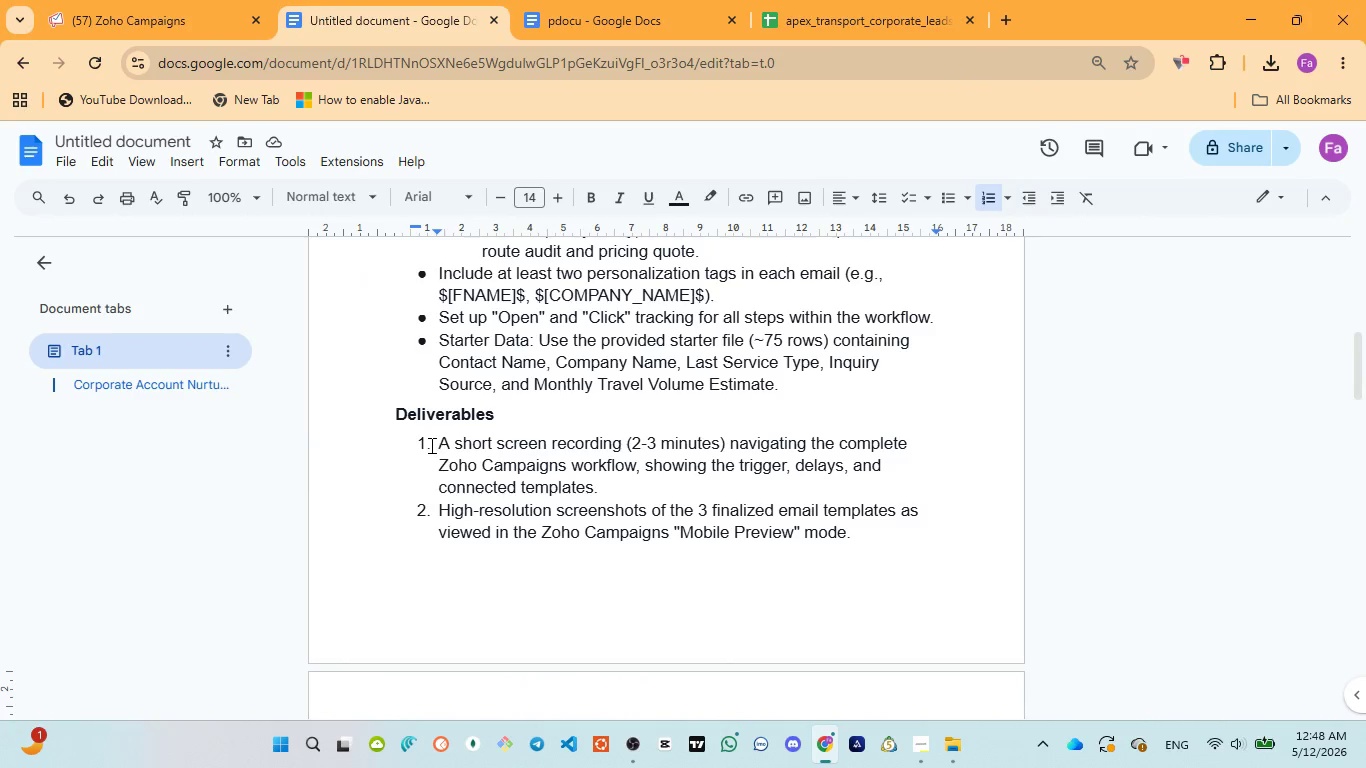 
left_click_drag(start_coordinate=[430, 445], to_coordinate=[615, 484])
 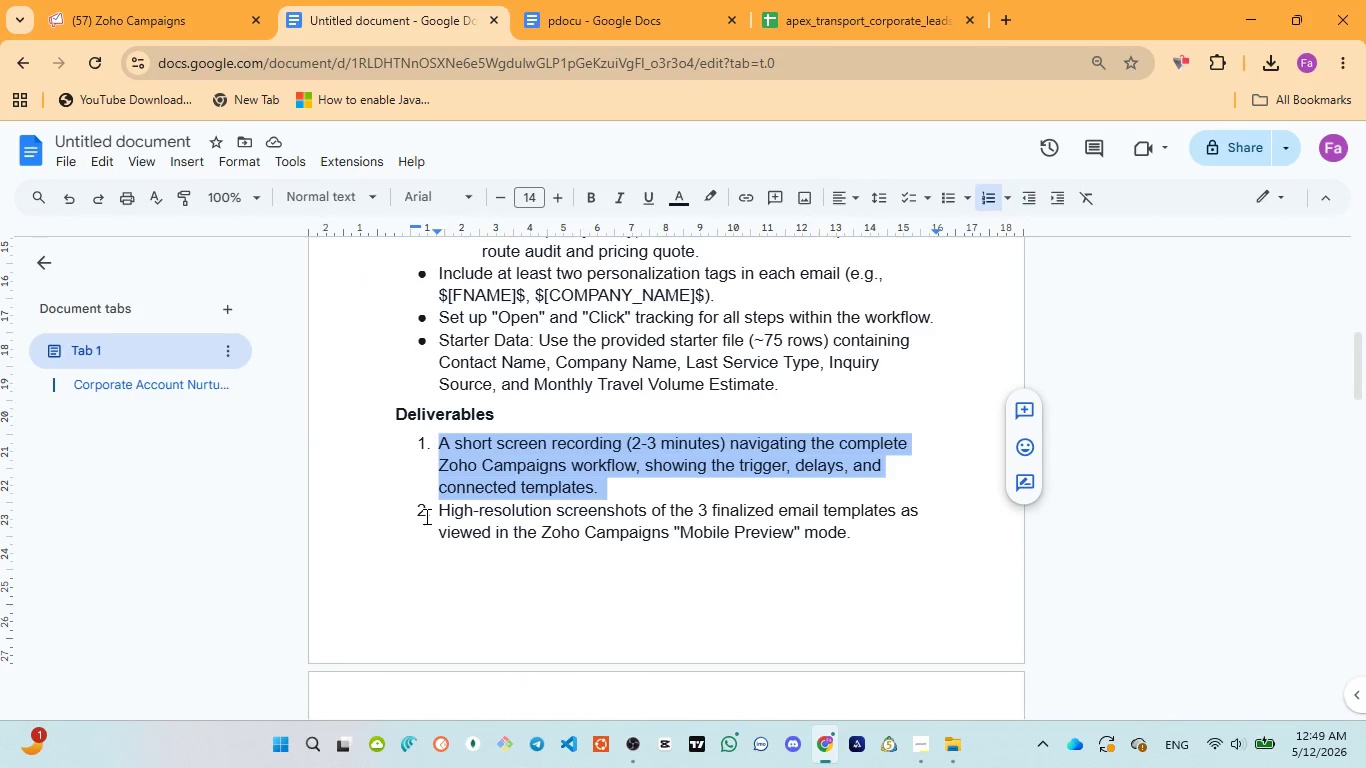 
left_click_drag(start_coordinate=[436, 510], to_coordinate=[588, 524])
 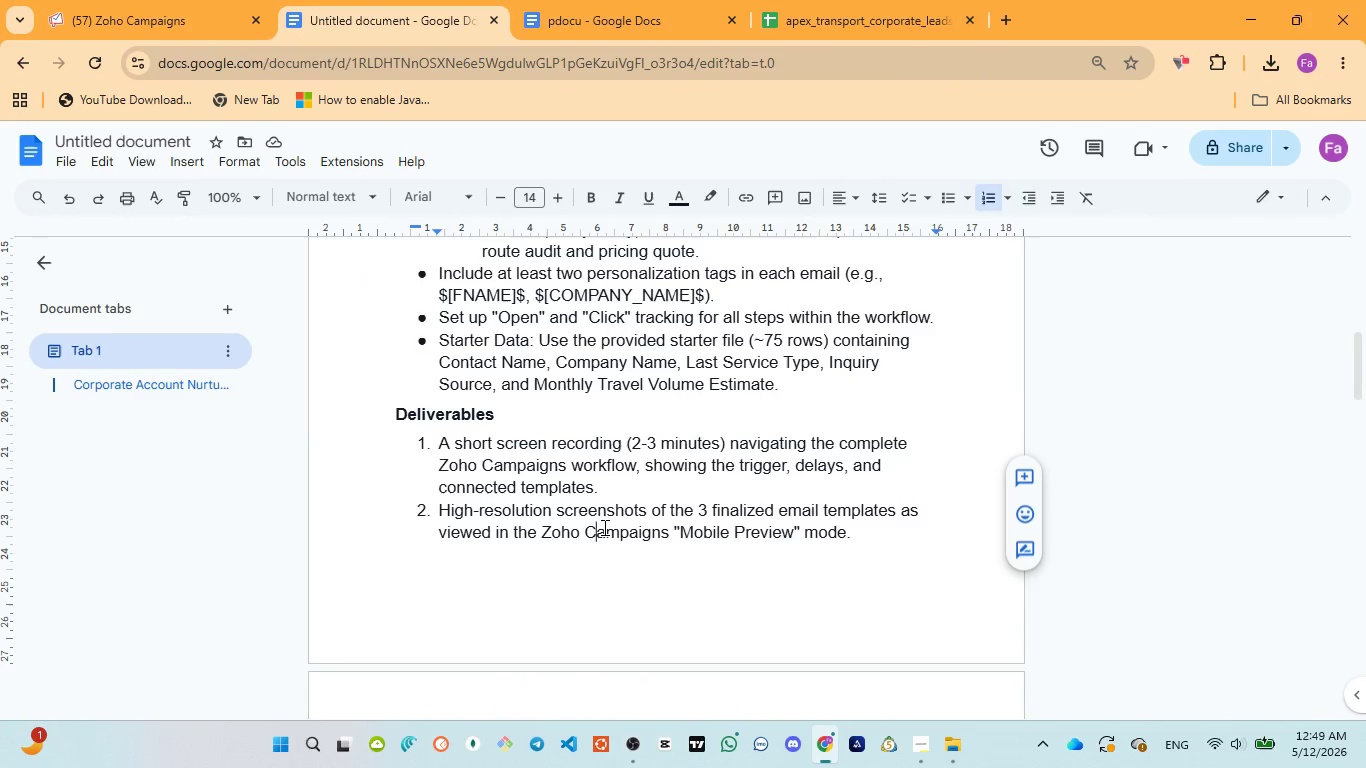 
left_click_drag(start_coordinate=[595, 526], to_coordinate=[751, 529])
 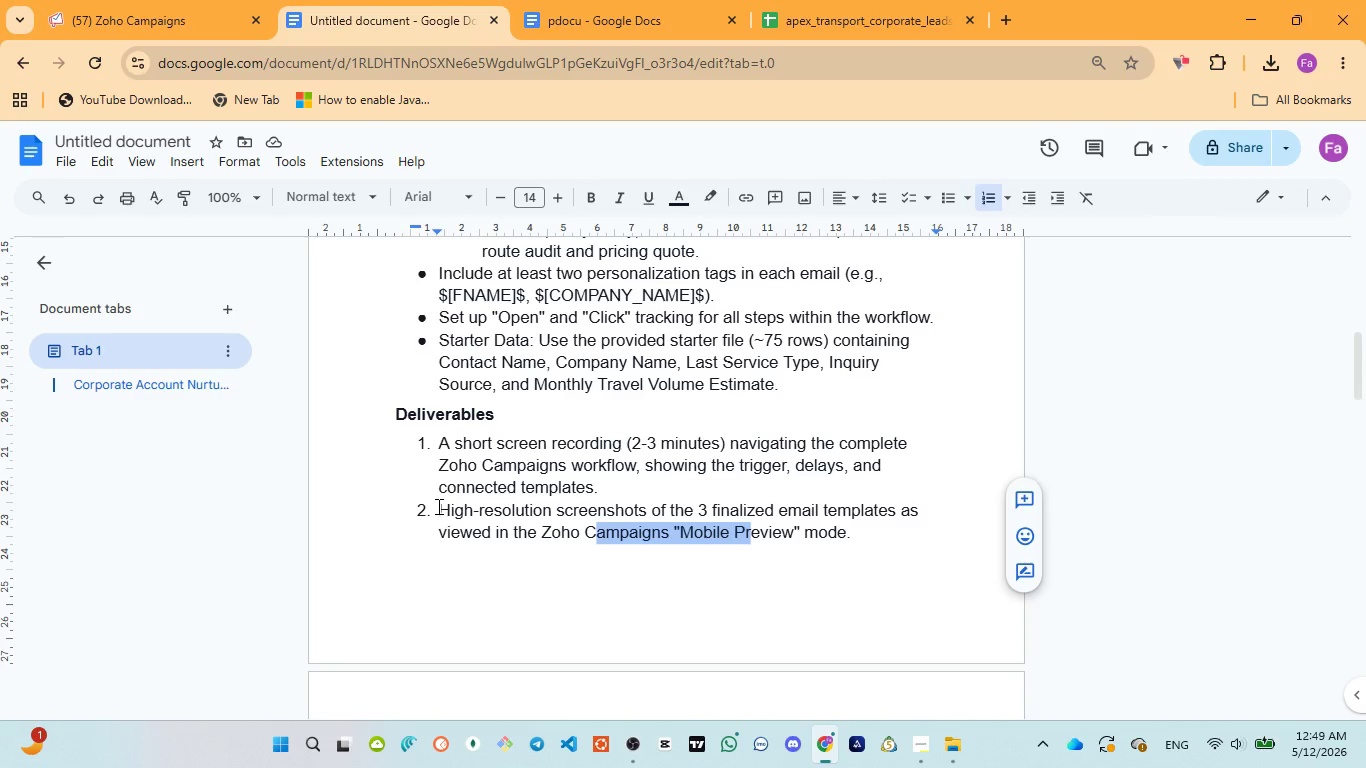 
left_click_drag(start_coordinate=[437, 506], to_coordinate=[864, 547])
 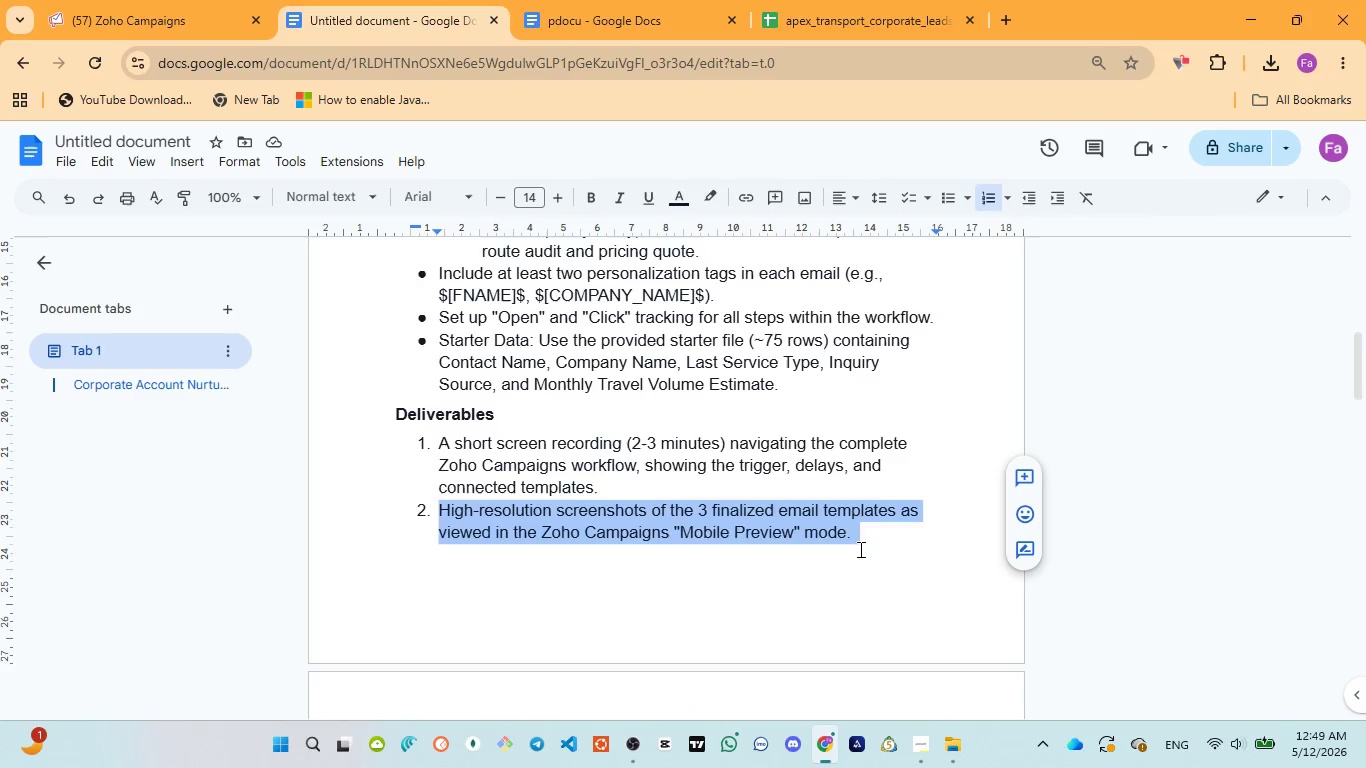 
scroll: coordinate [845, 563], scroll_direction: down, amount: 3.0
 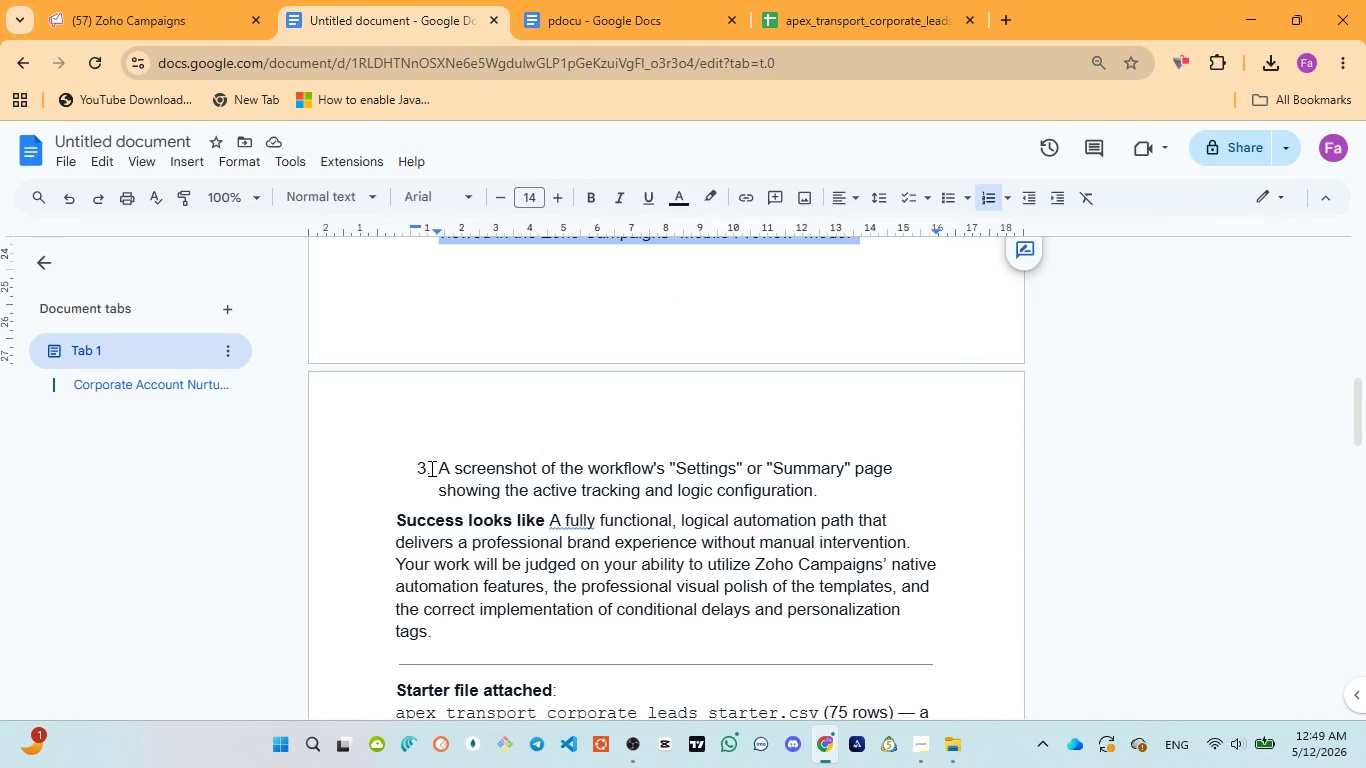 
left_click_drag(start_coordinate=[430, 468], to_coordinate=[824, 495])
 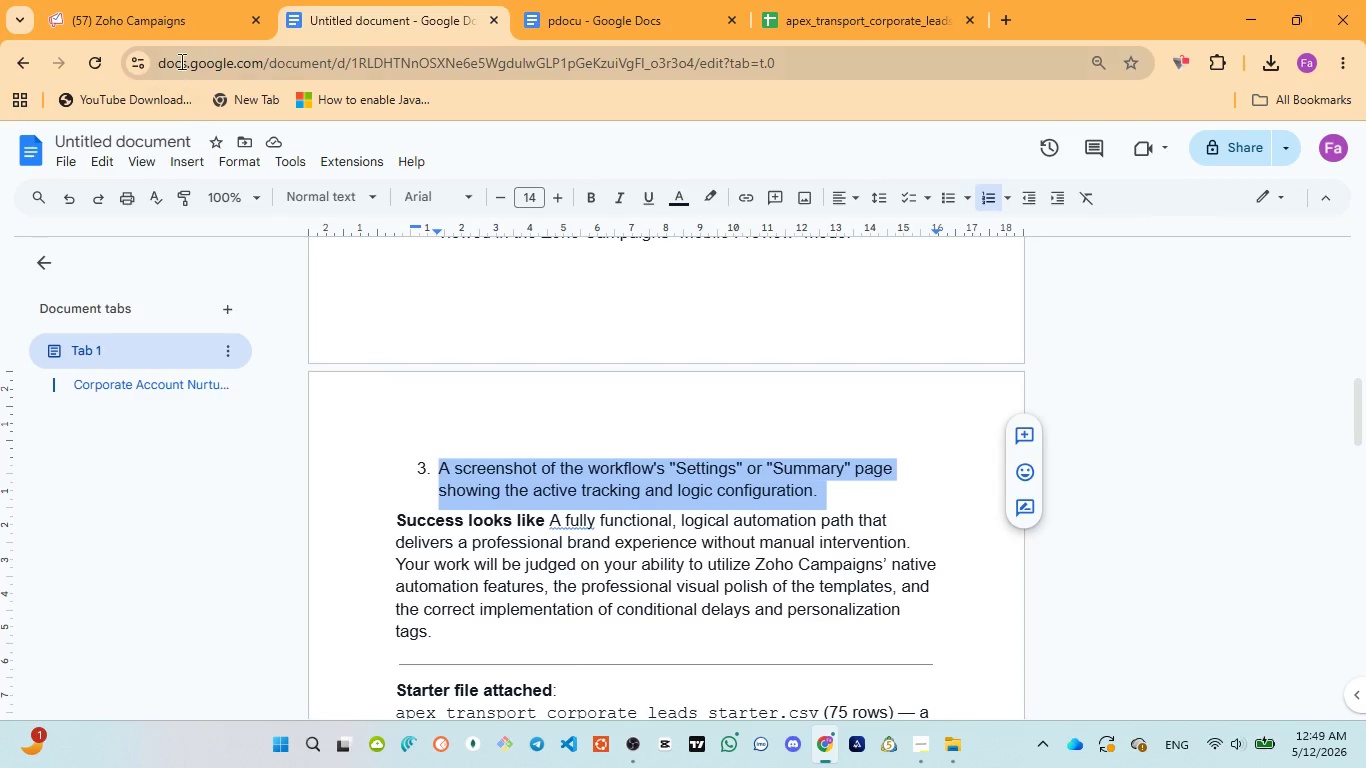 